 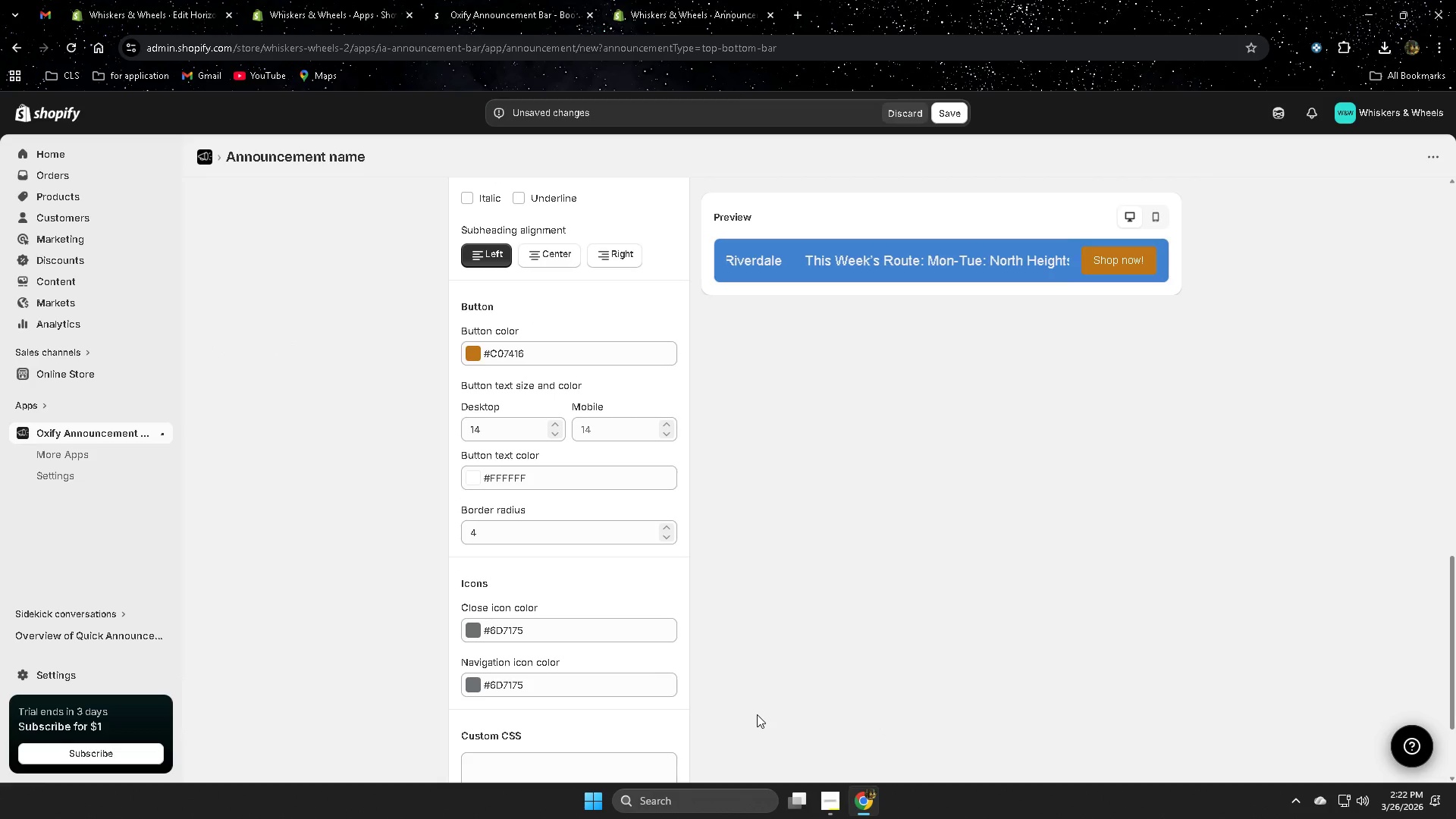 
scroll: coordinate [747, 711], scroll_direction: up, amount: 6.0
 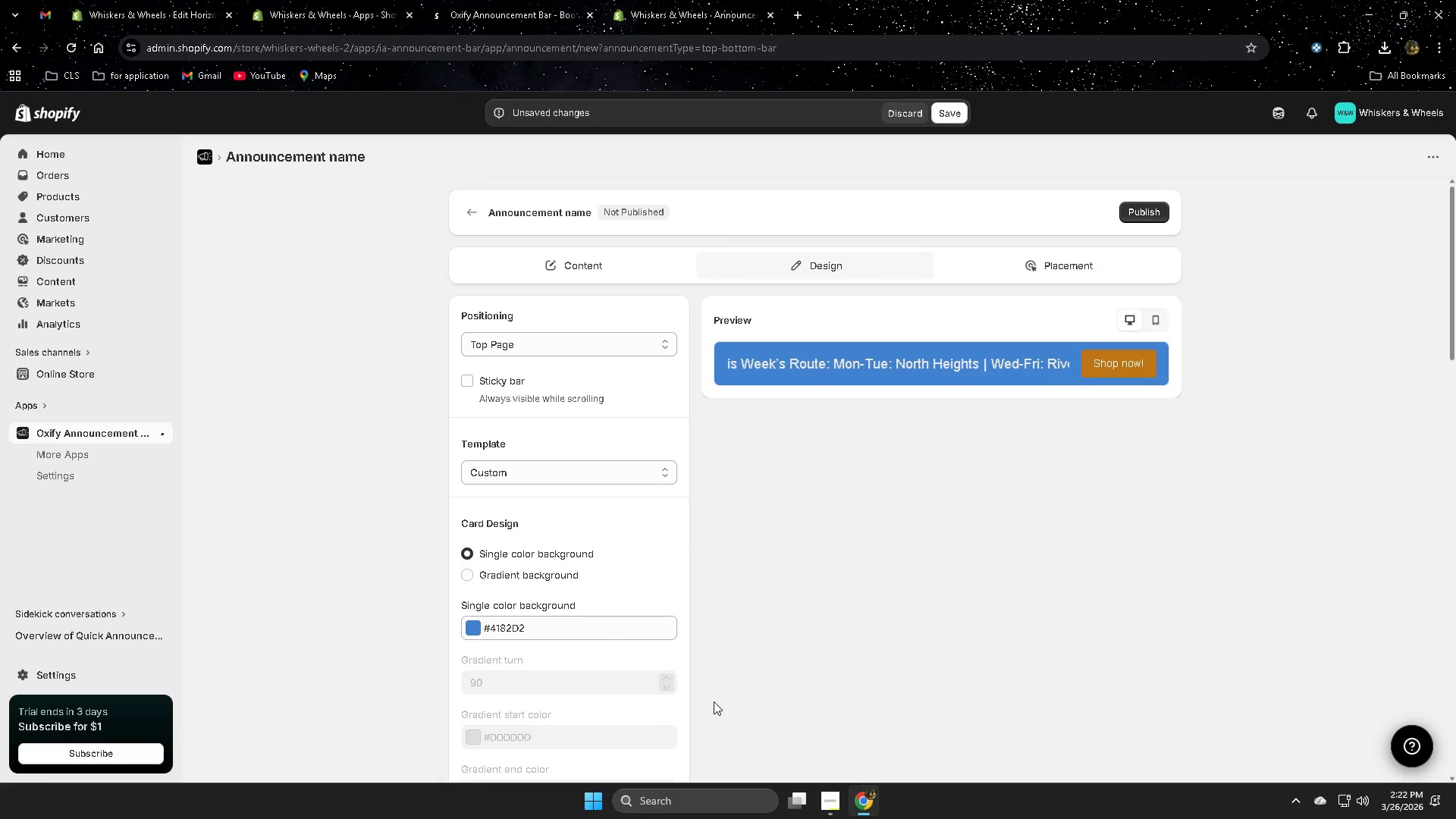 
left_click([580, 742])
 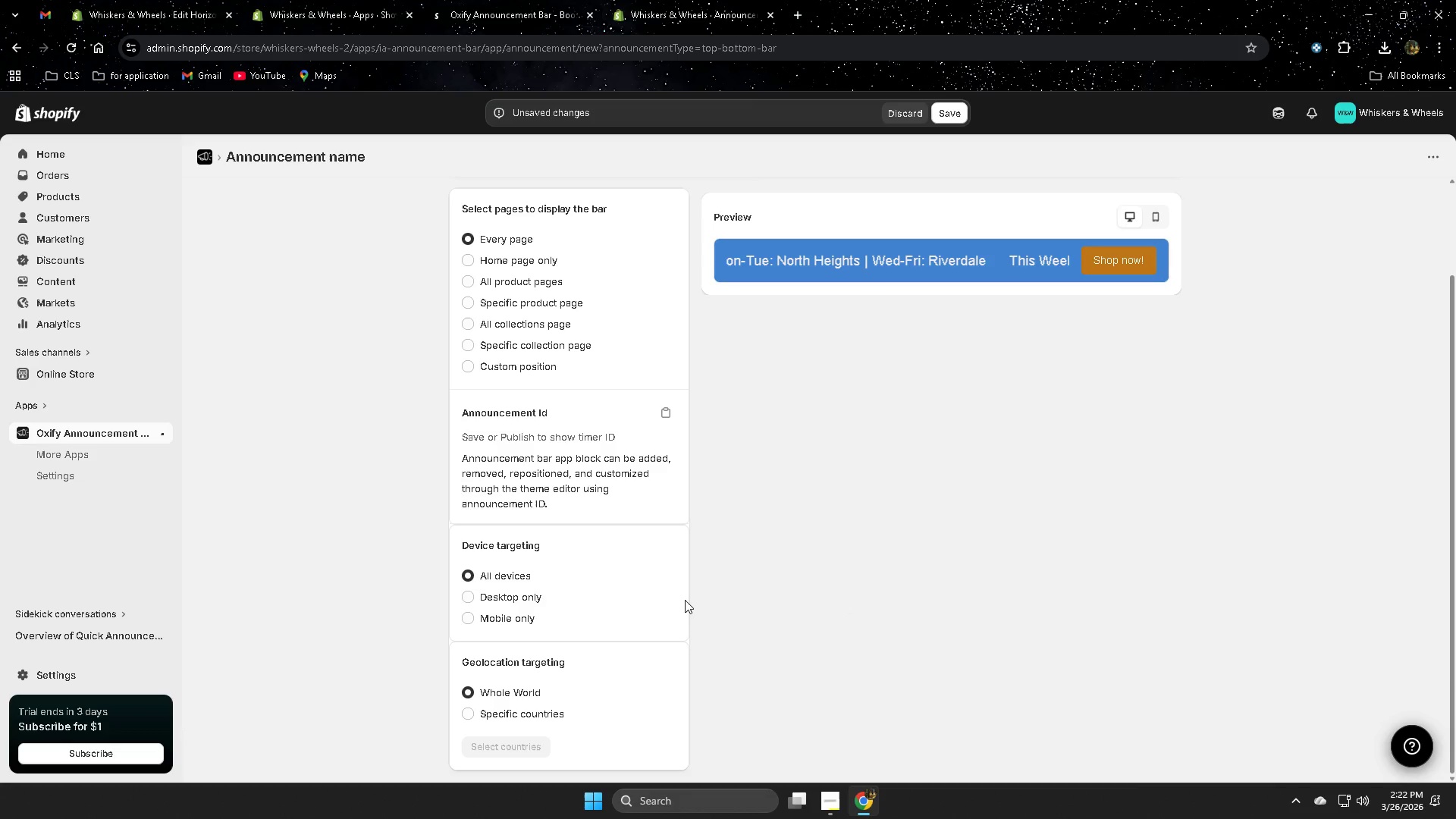 
scroll: coordinate [704, 709], scroll_direction: down, amount: 25.0
 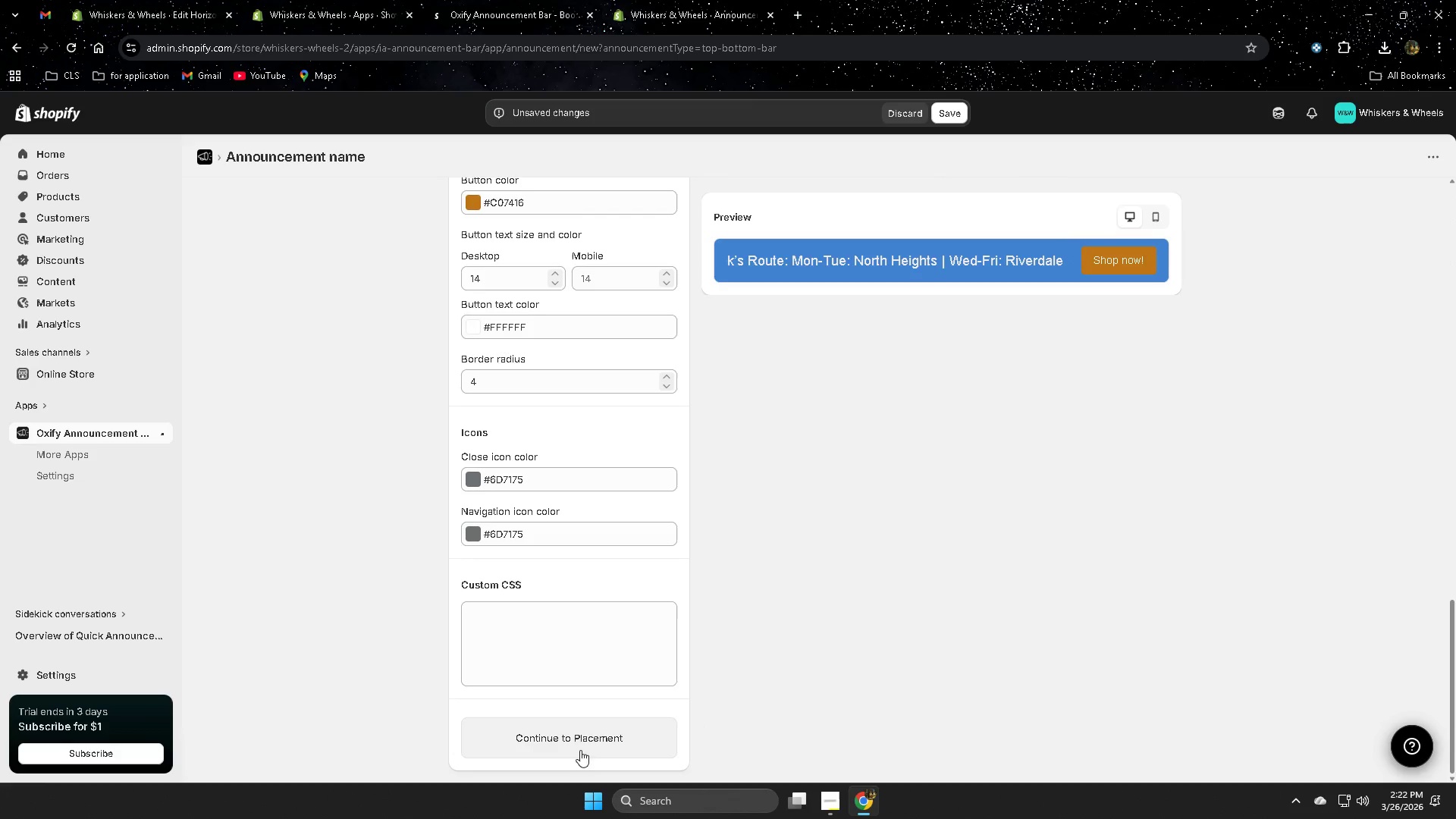 
wait(6.96)
 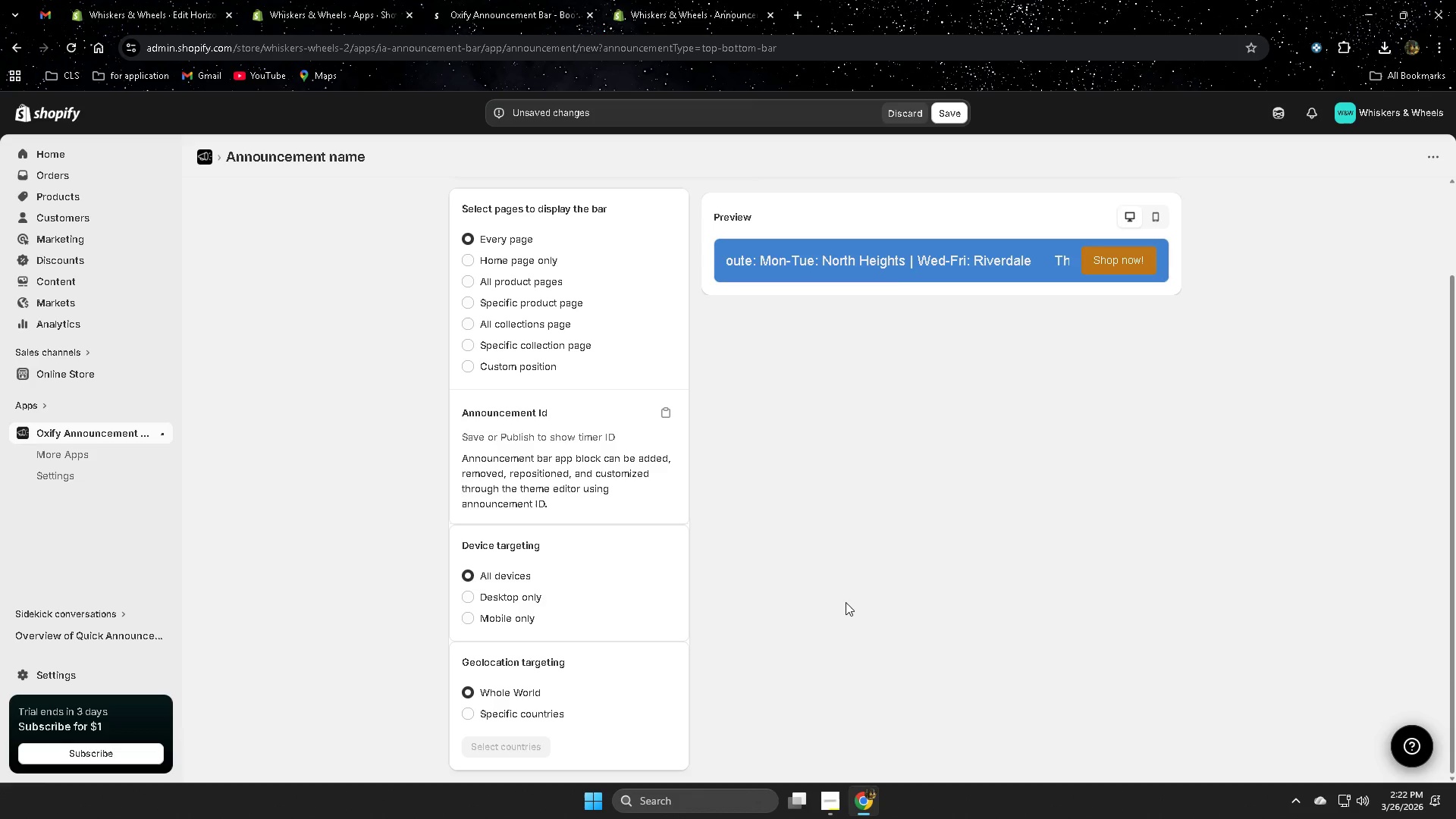 
scroll: coordinate [736, 642], scroll_direction: down, amount: 3.0
 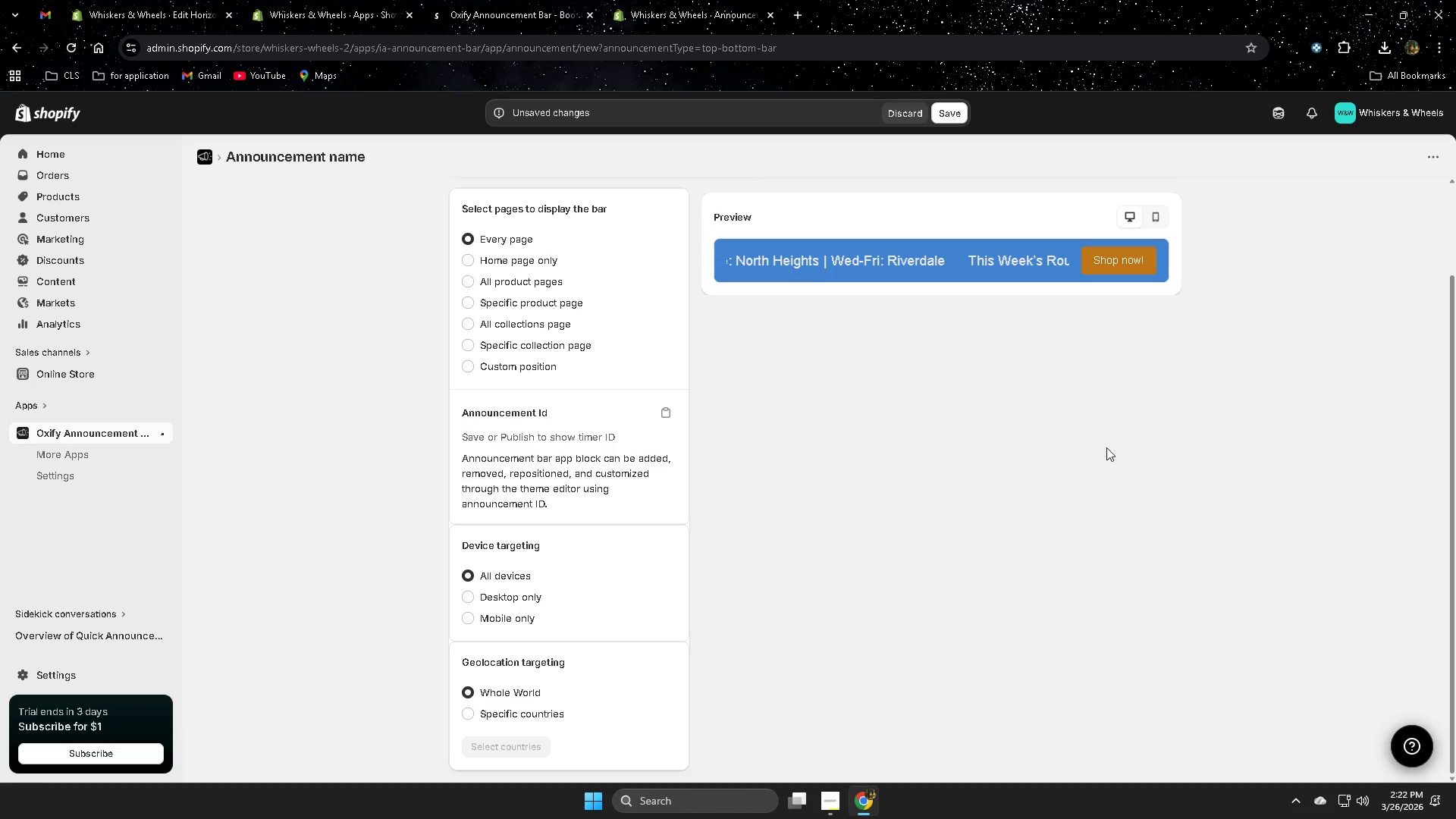 
scroll: coordinate [1035, 583], scroll_direction: up, amount: 7.0
 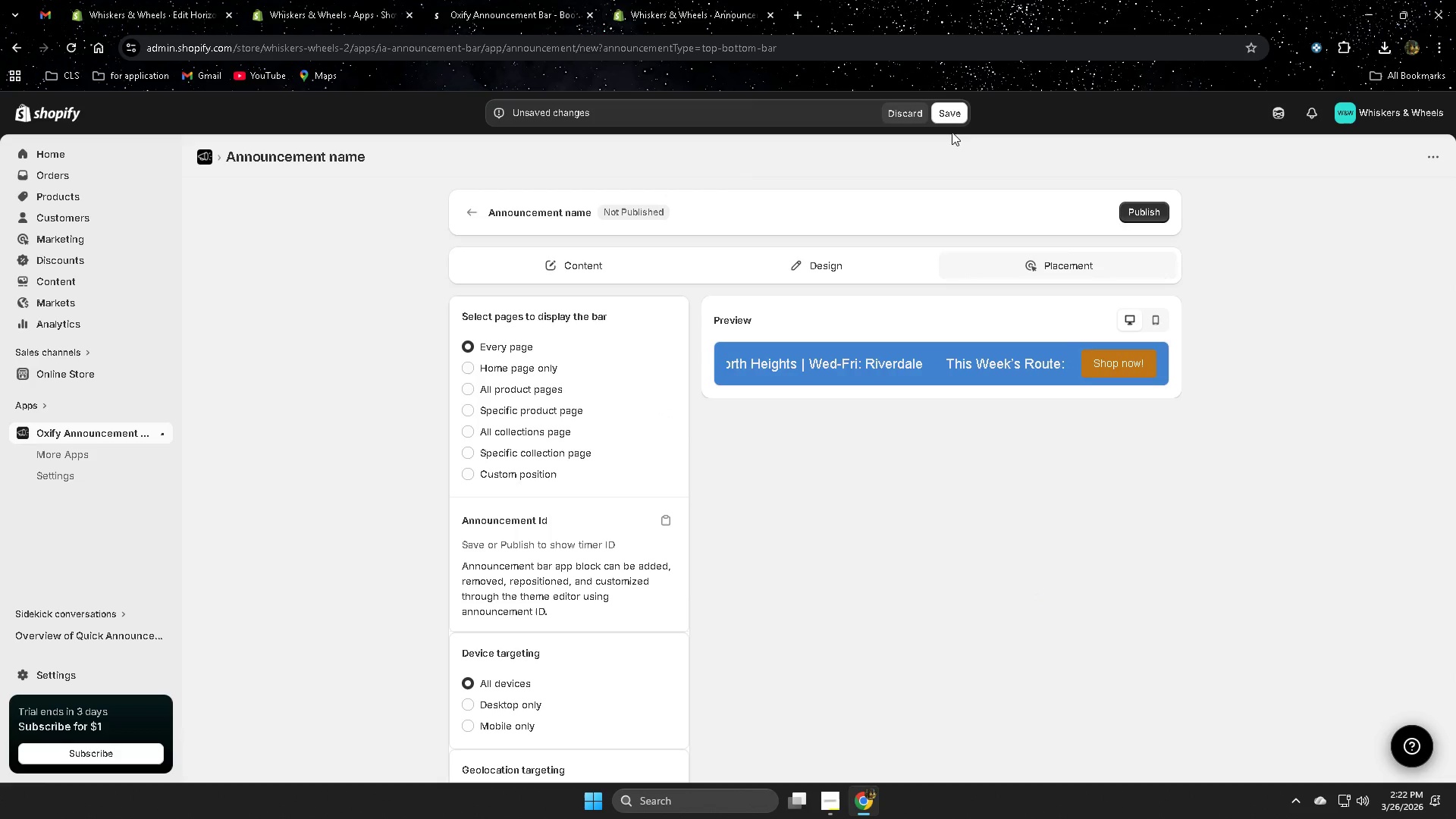 
left_click([953, 115])
 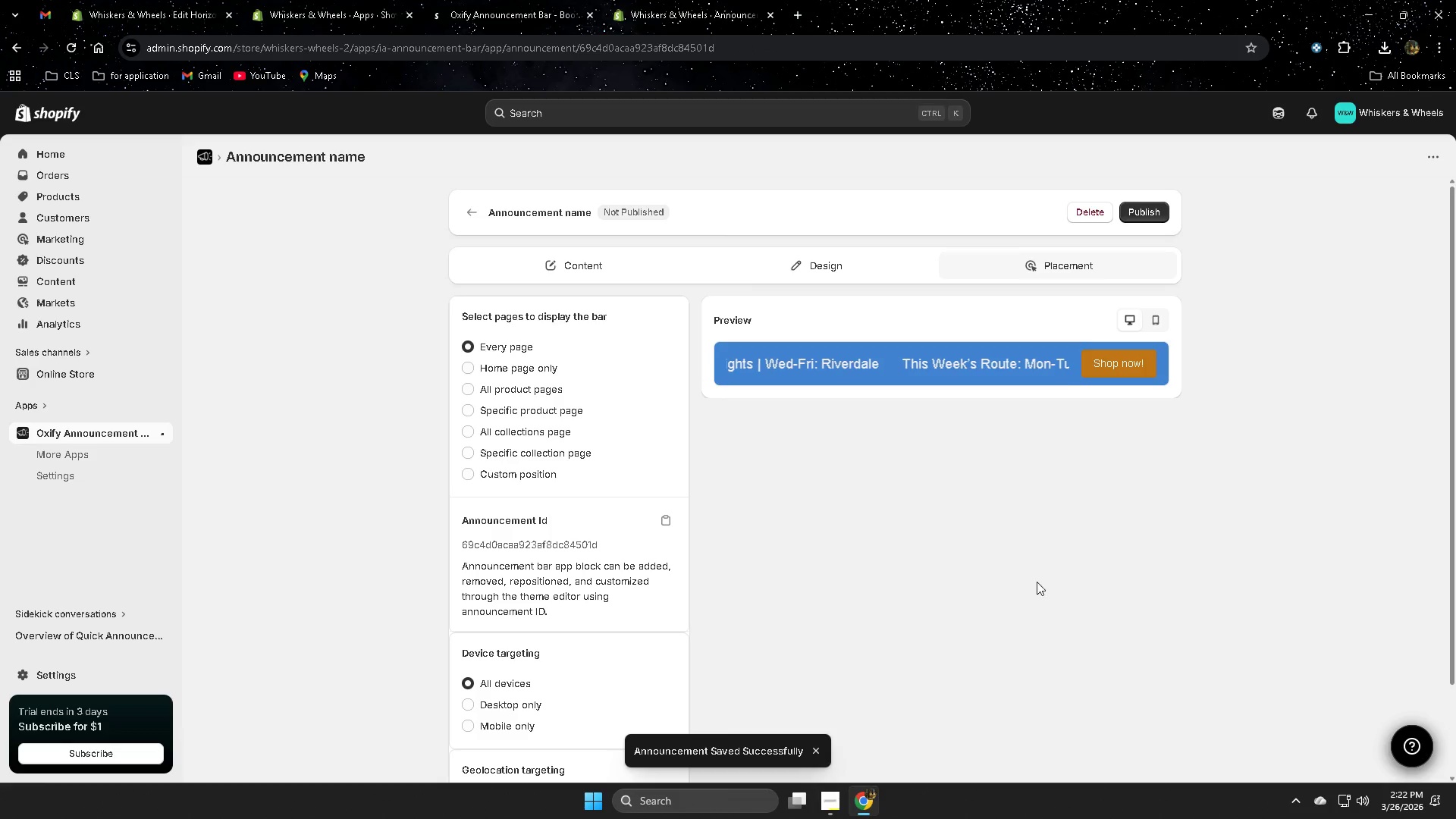 
left_click([1148, 215])
 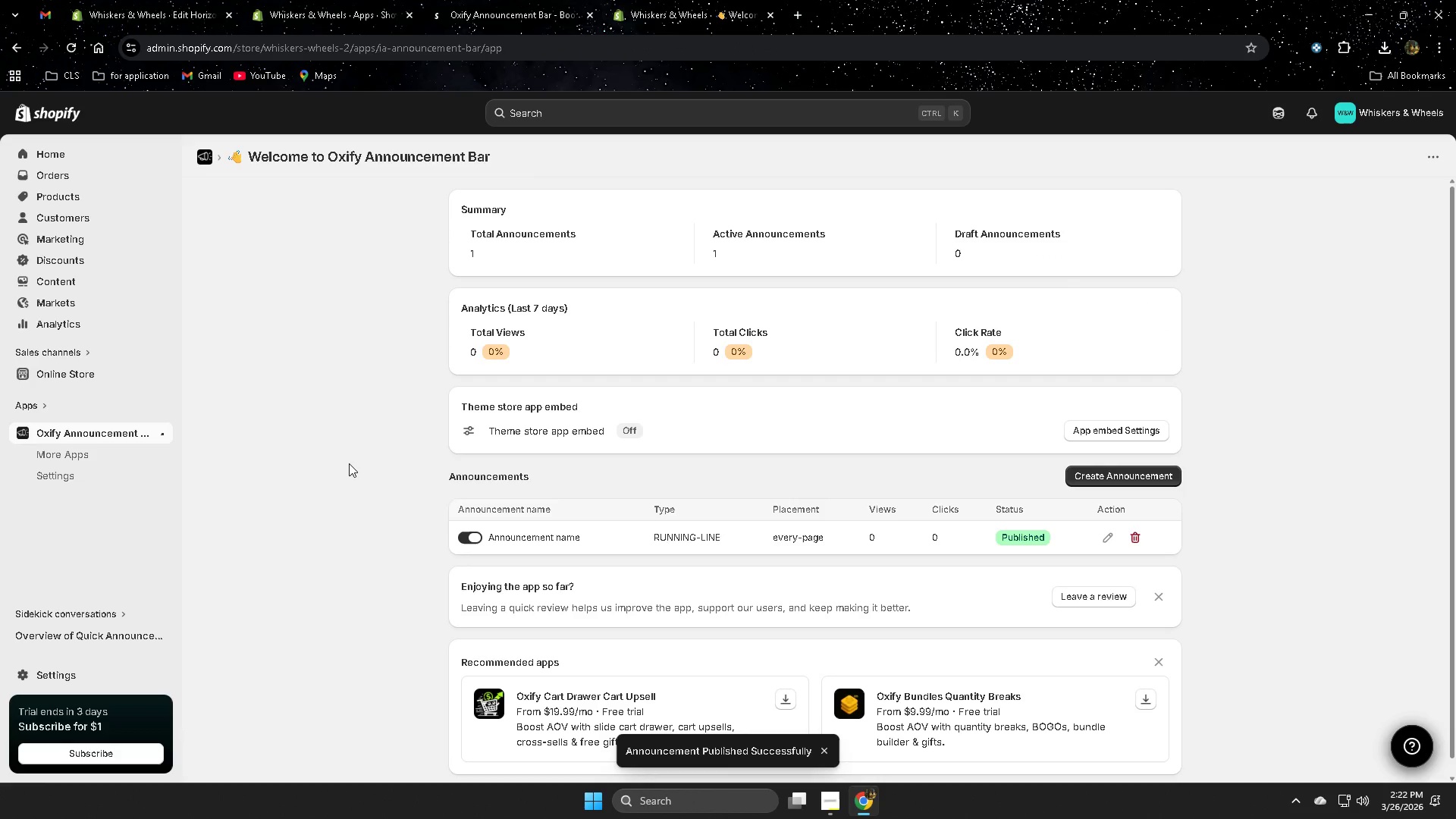 
wait(9.34)
 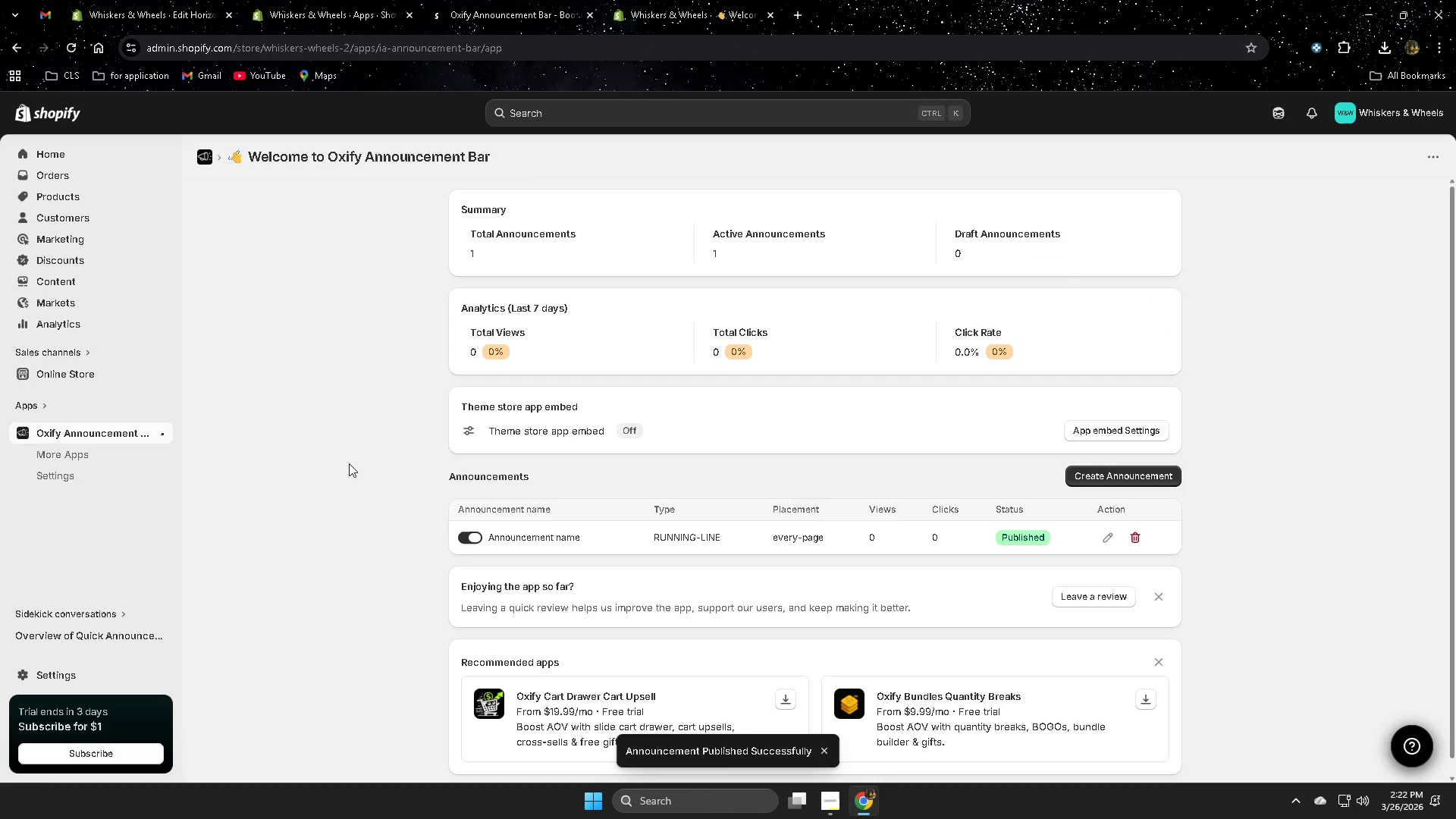 
scroll: coordinate [374, 526], scroll_direction: down, amount: 1.0
 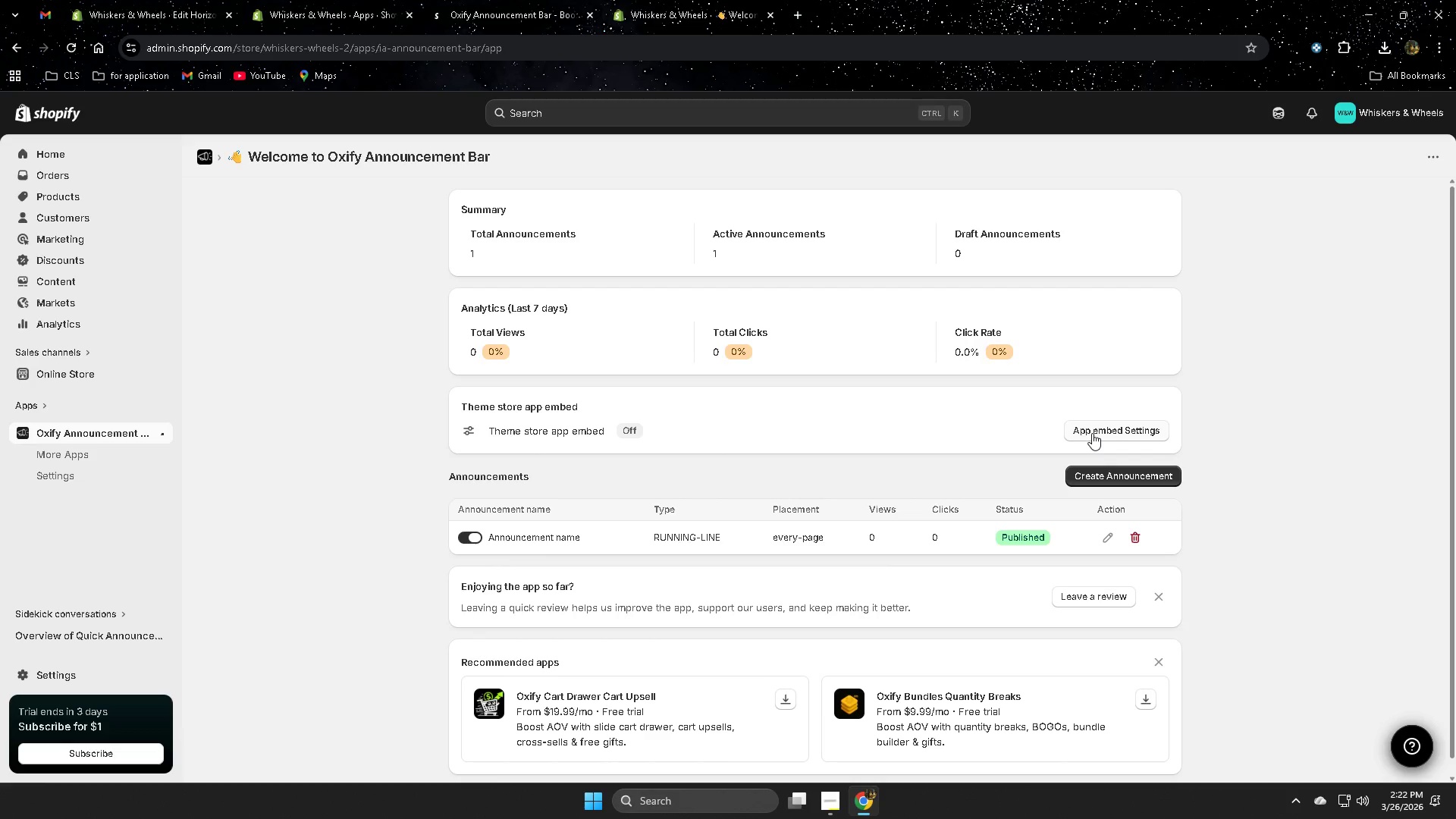 
left_click([1092, 433])
 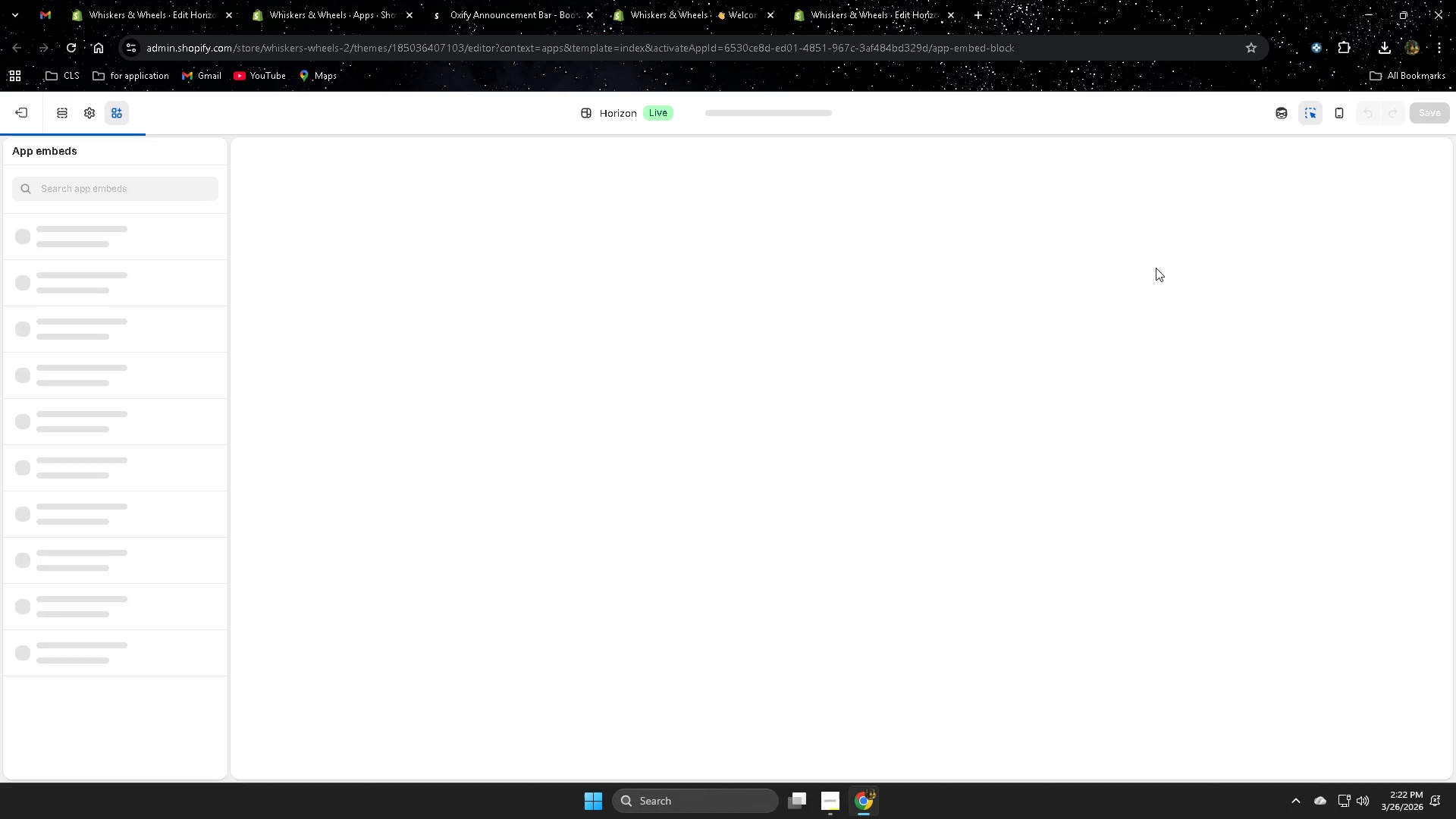 
wait(10.45)
 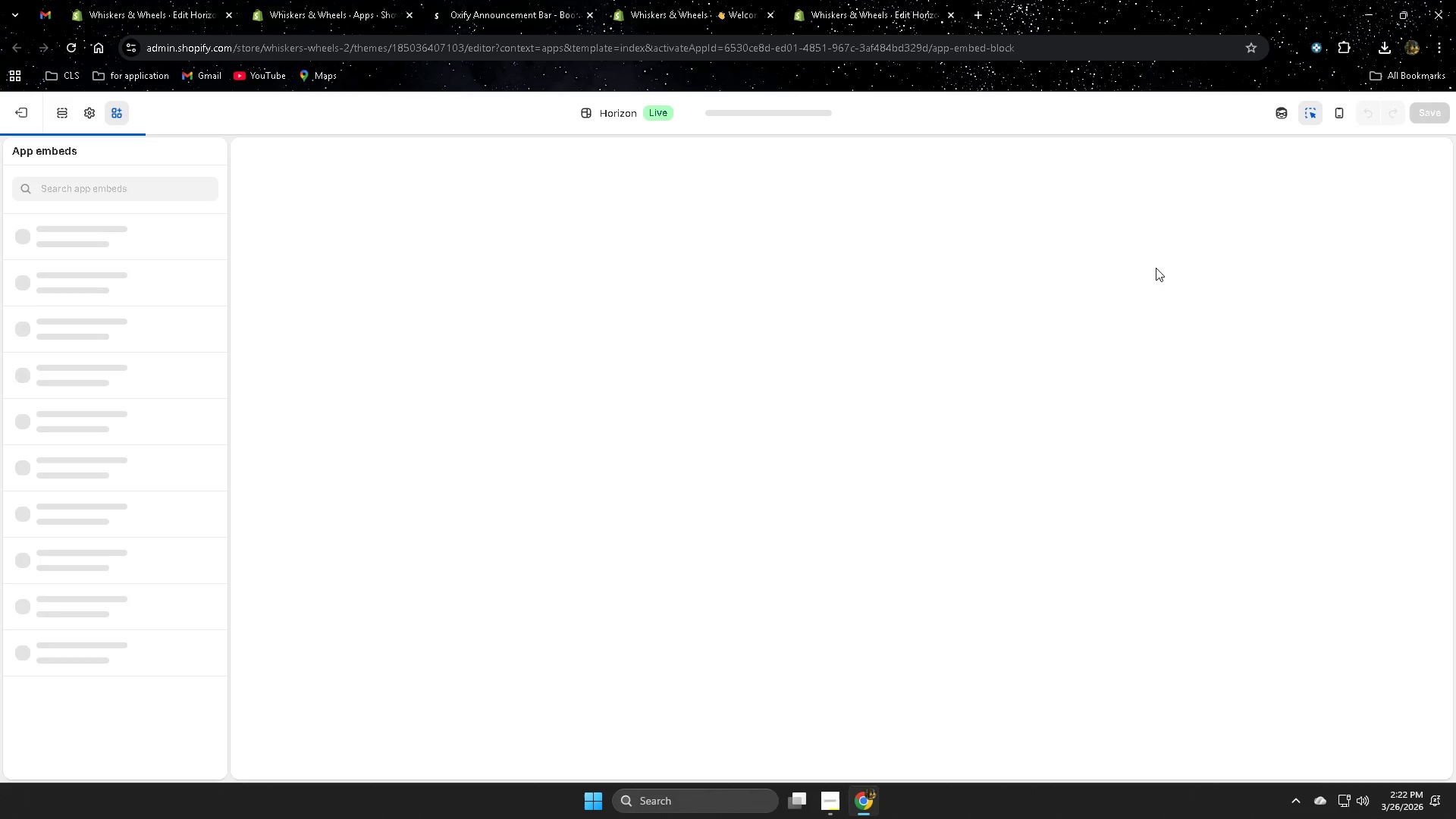 
left_click([1429, 114])
 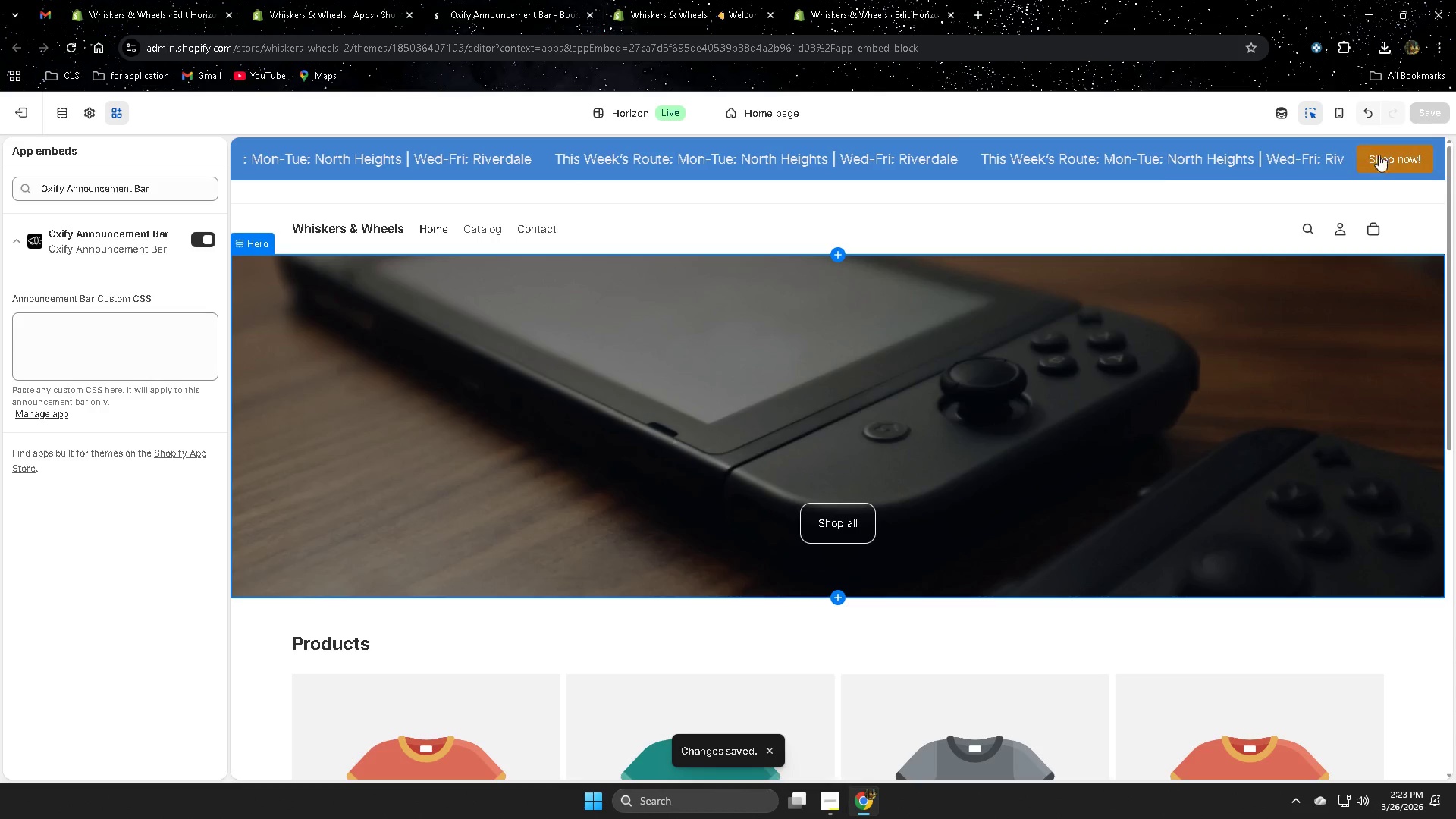 
wait(6.33)
 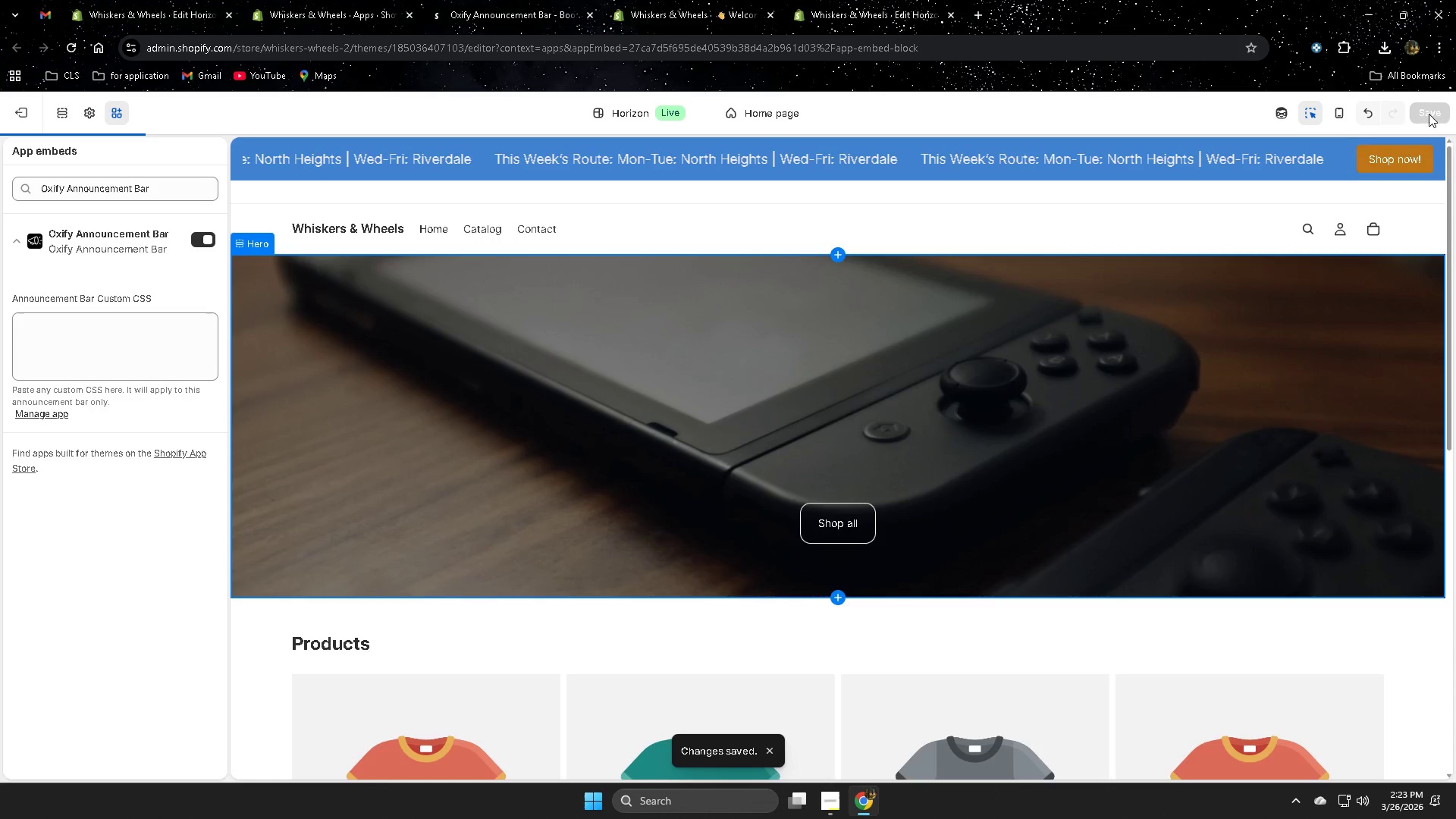 
left_click([1338, 111])
 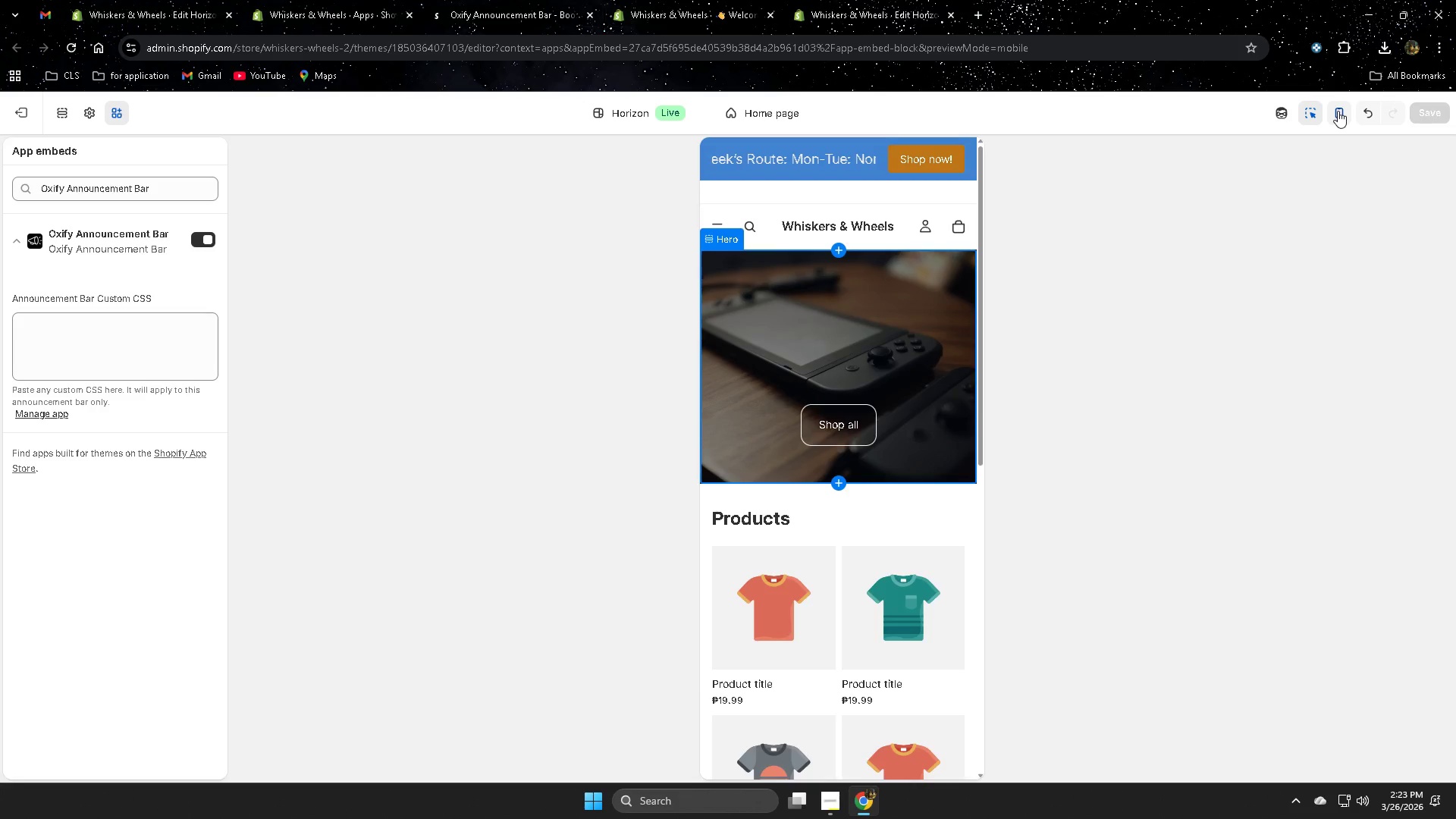 
scroll: coordinate [902, 476], scroll_direction: down, amount: 2.0
 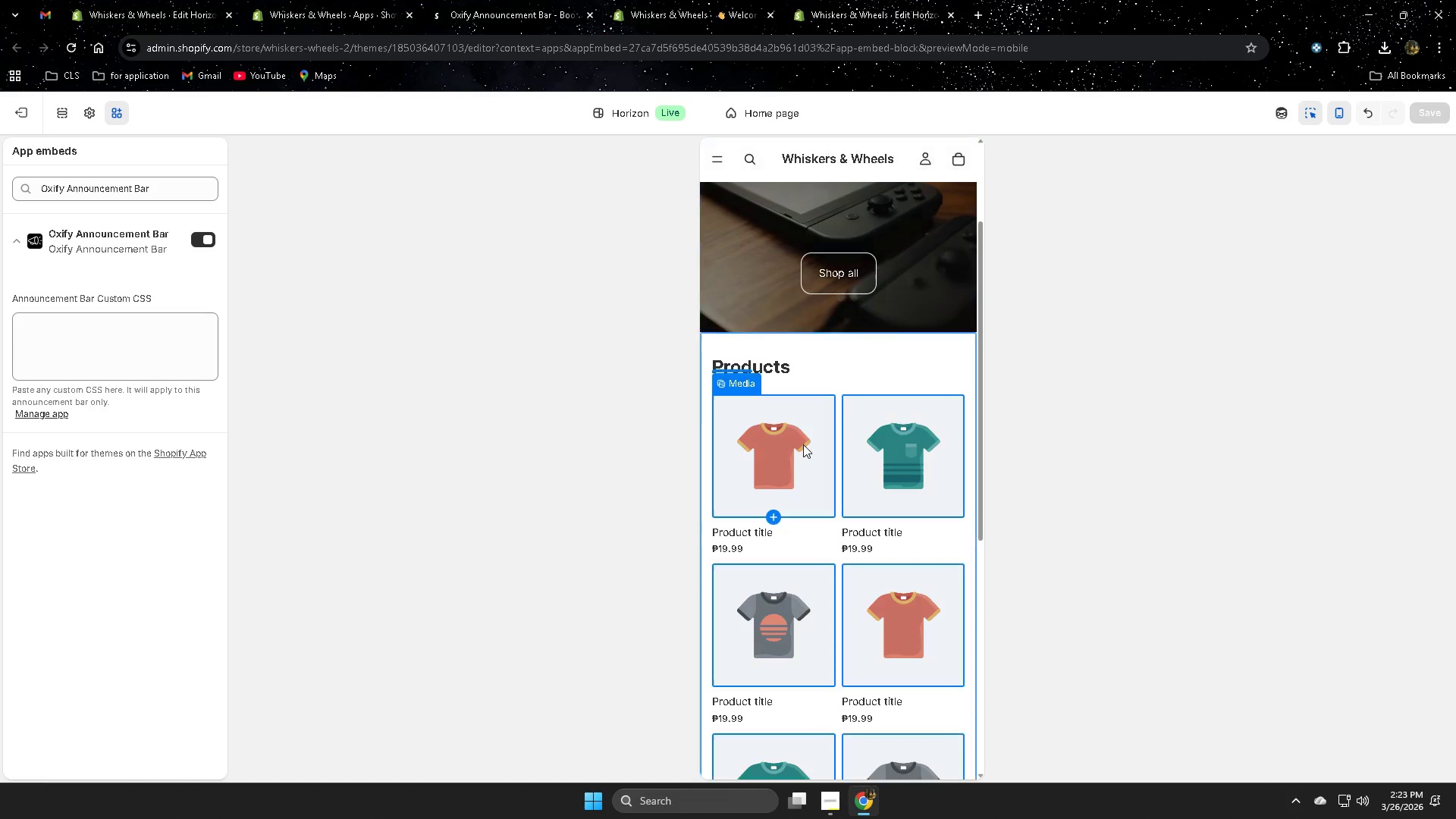 
left_click([803, 444])
 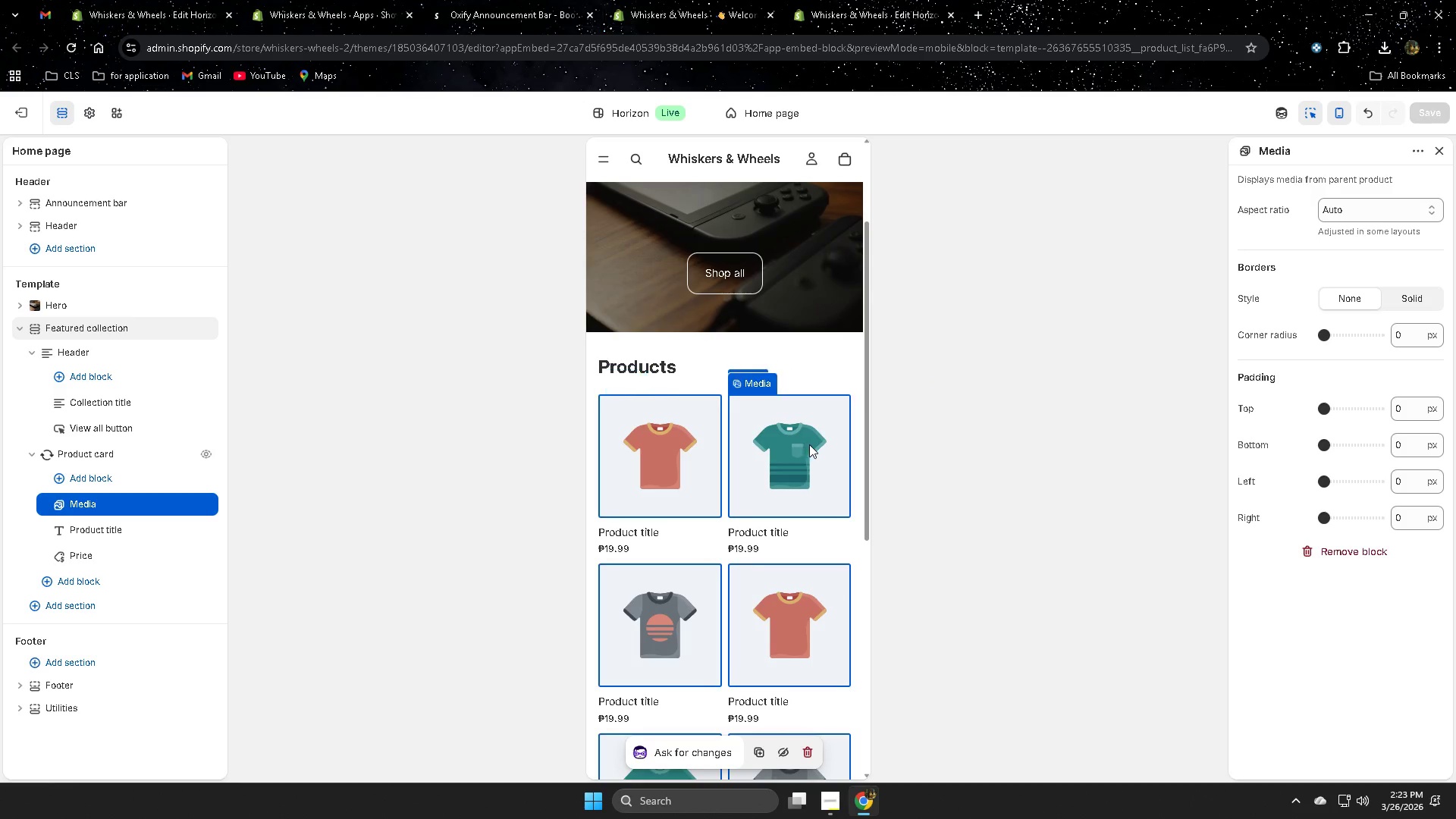 
scroll: coordinate [809, 444], scroll_direction: up, amount: 4.0
 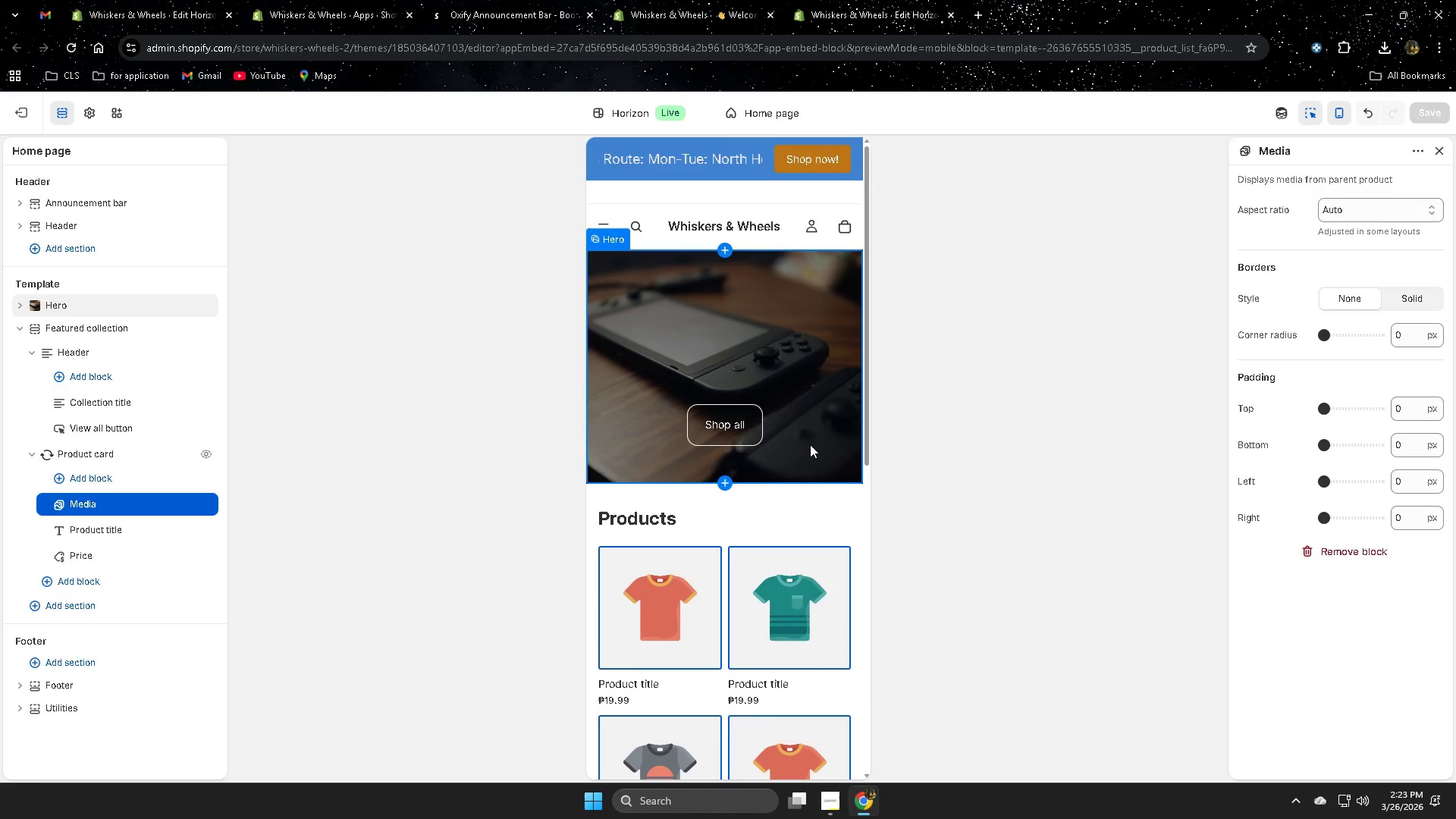 
scroll: coordinate [810, 444], scroll_direction: none, amount: 0.0
 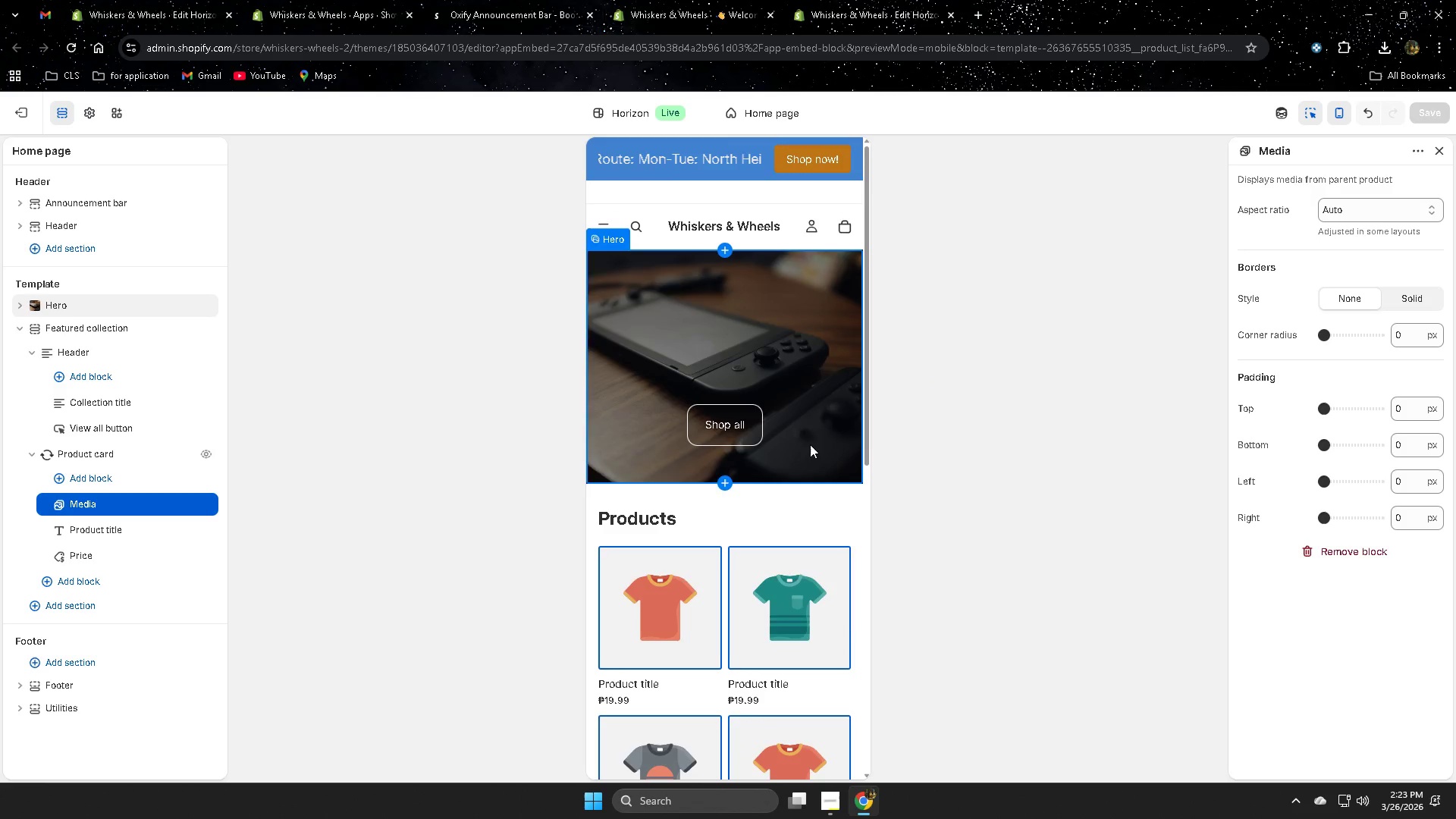 
scroll: coordinate [810, 443], scroll_direction: up, amount: 3.0
 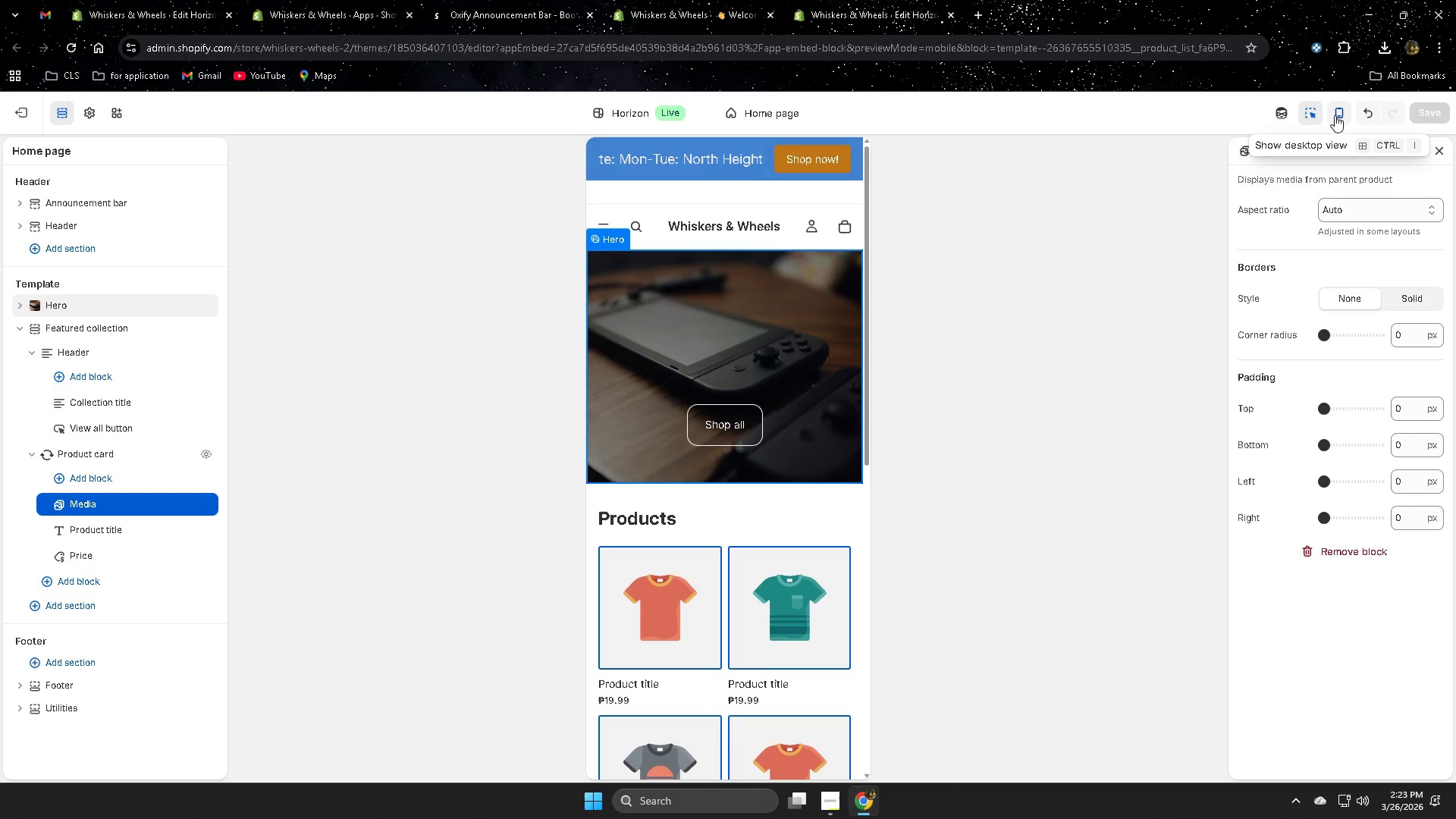 
left_click([1341, 115])
 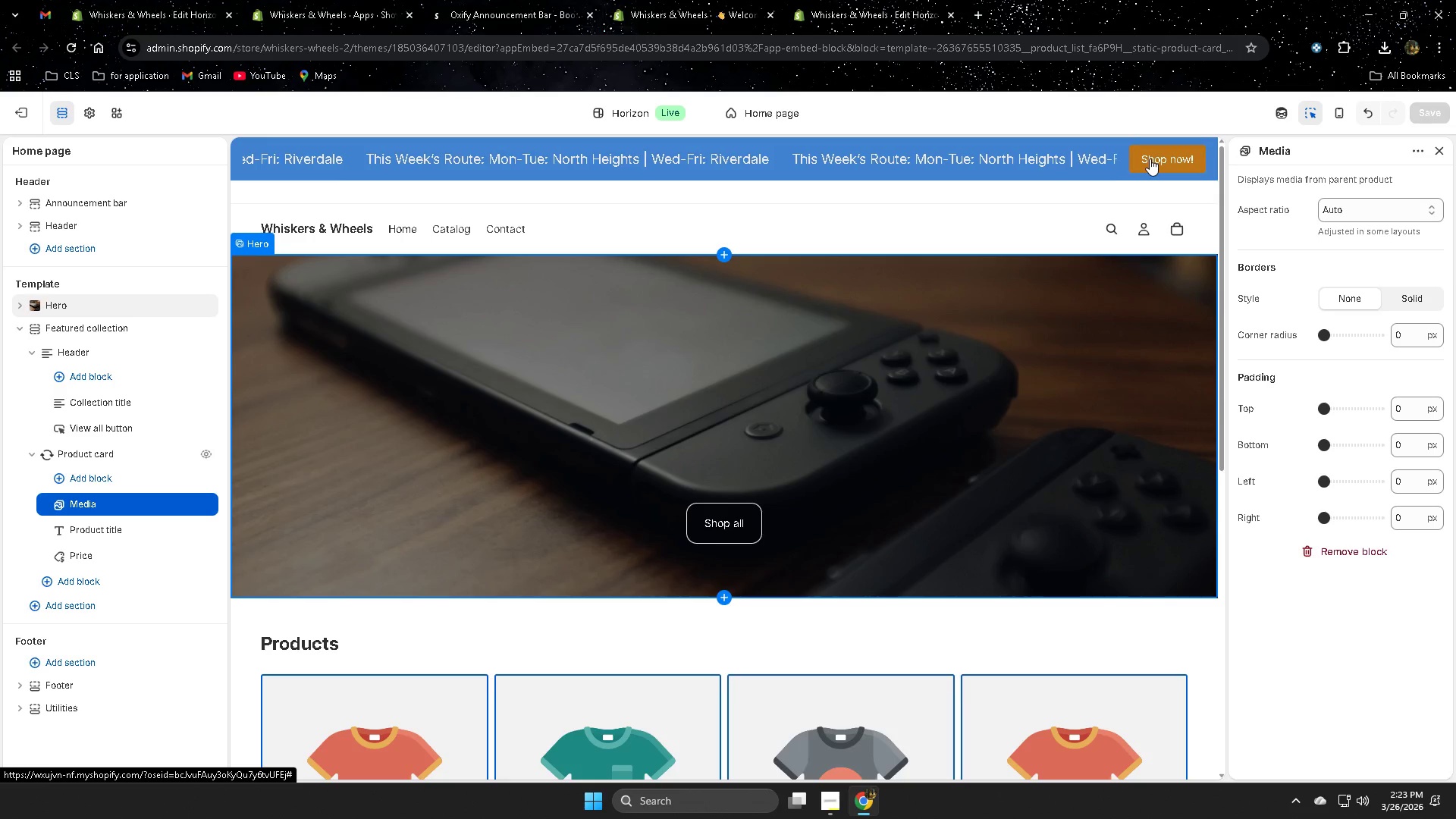 
wait(5.94)
 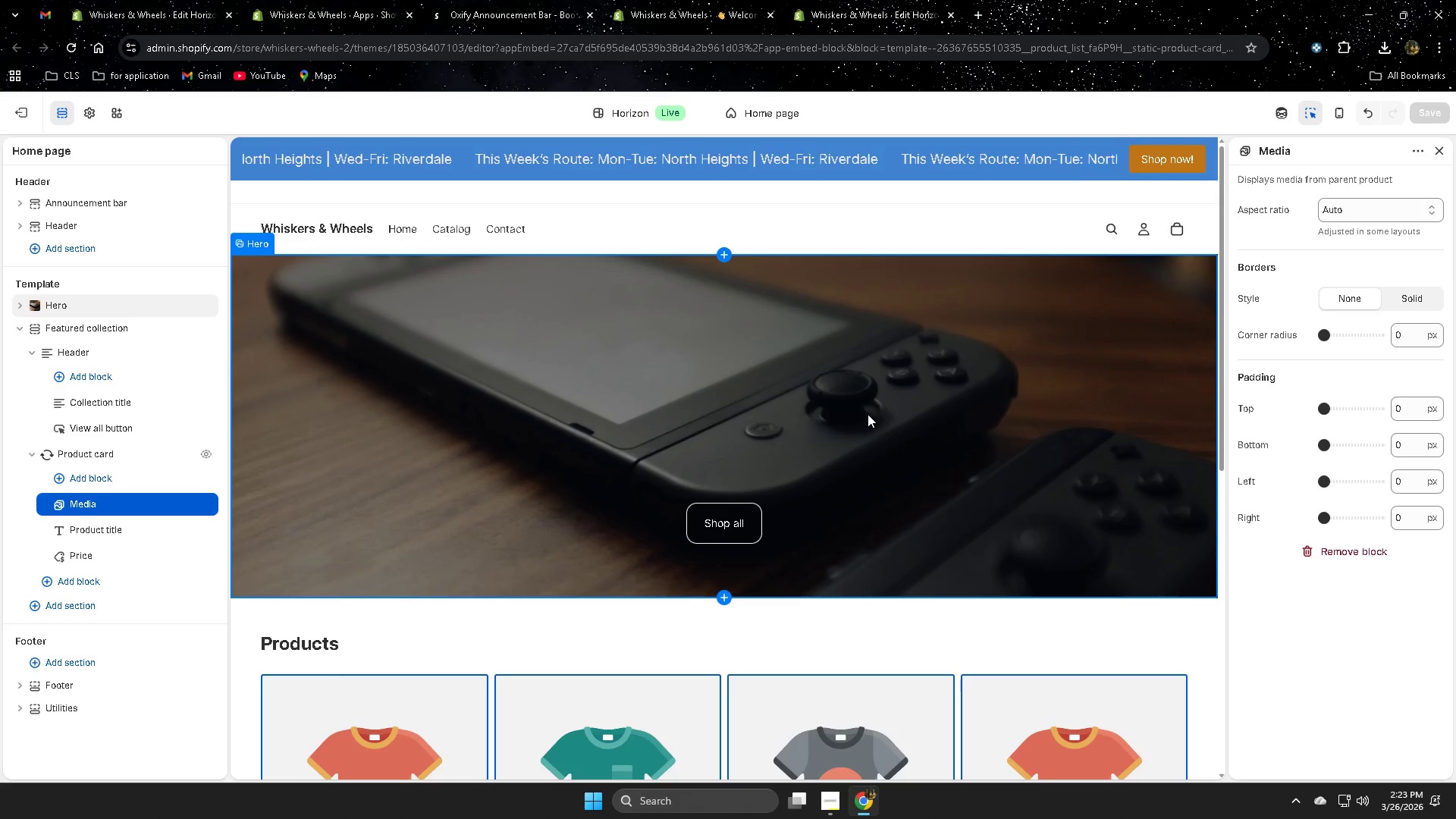 
scroll: coordinate [755, 454], scroll_direction: none, amount: 0.0
 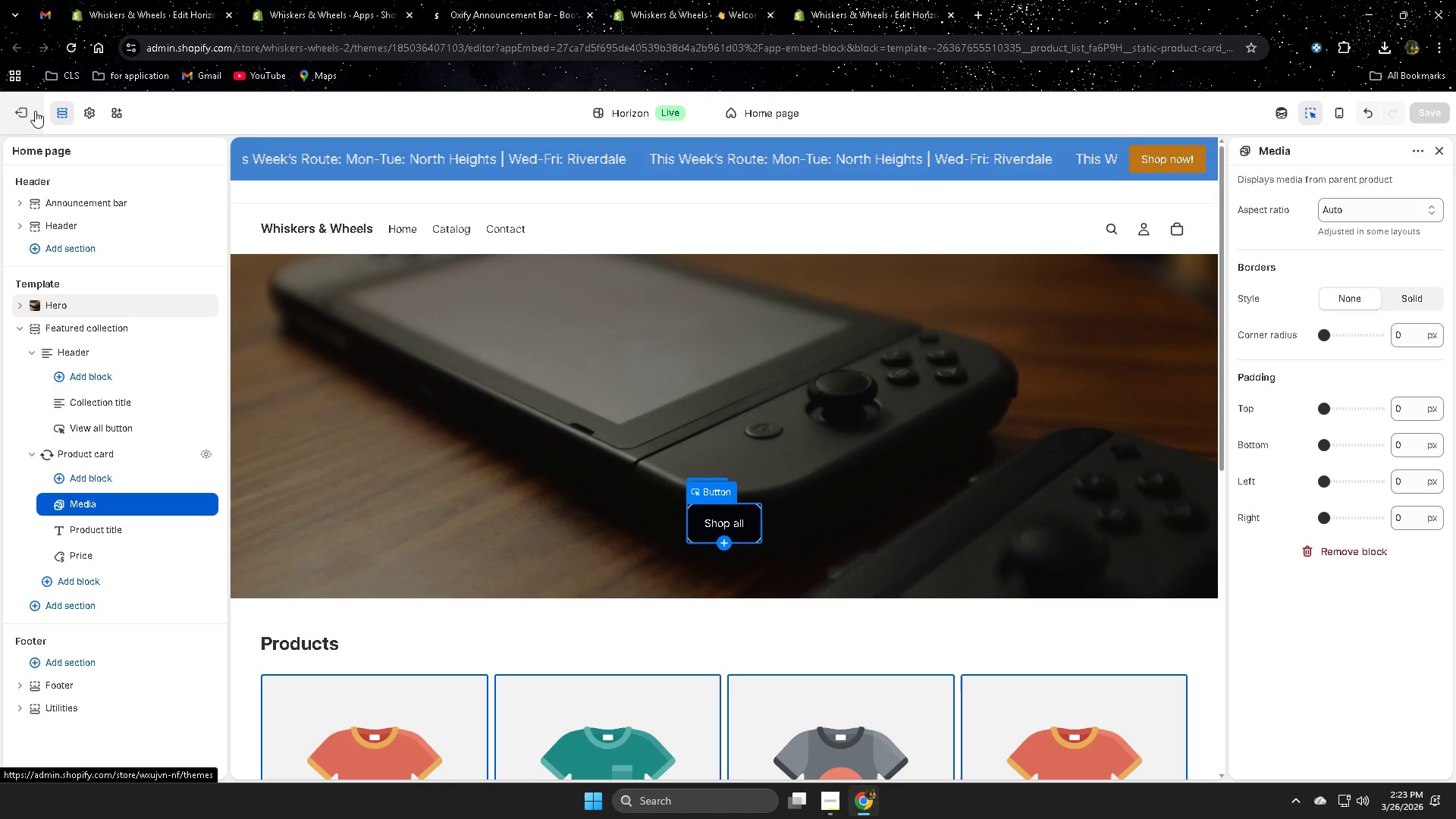 
left_click([34, 111])
 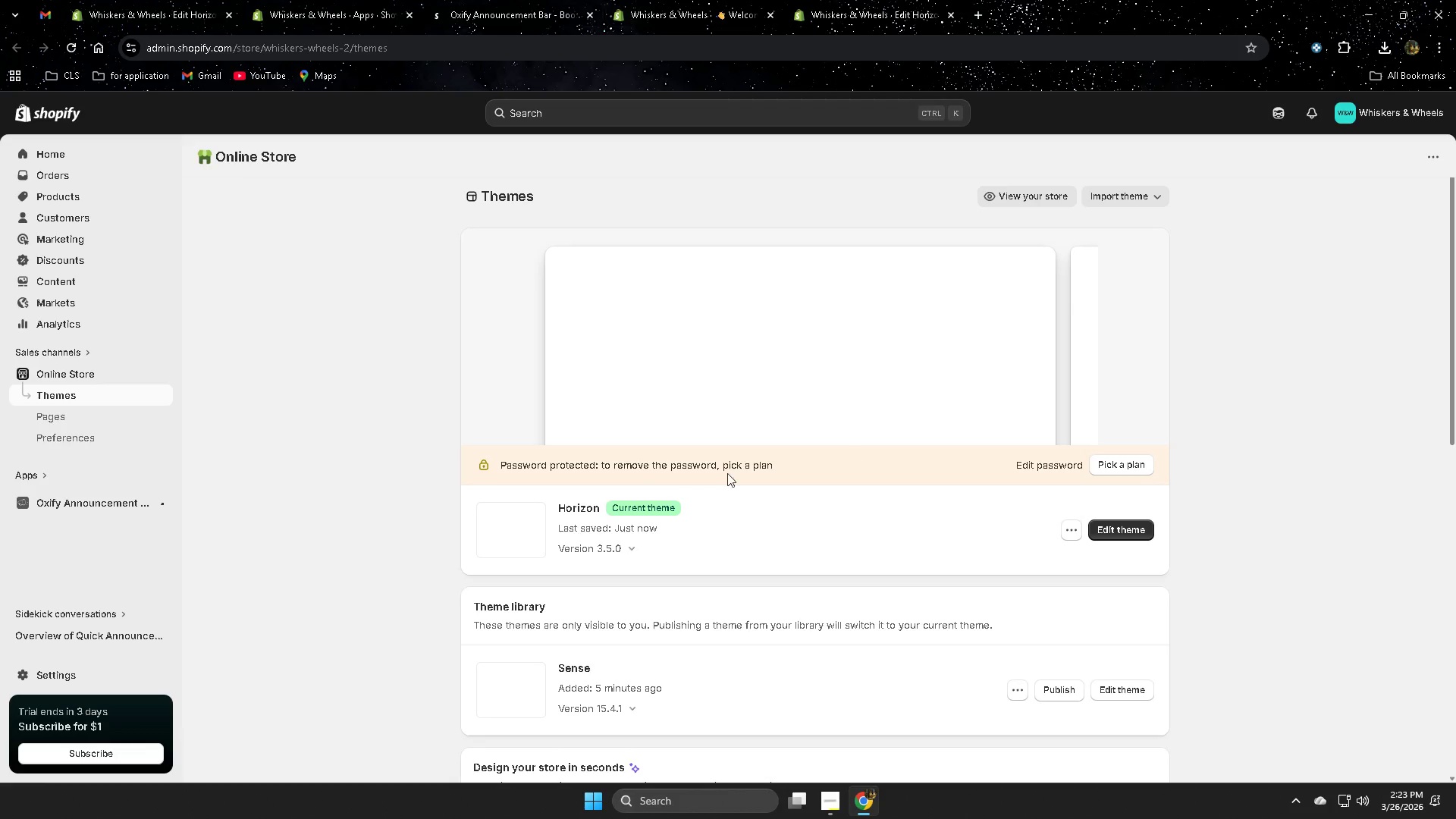 
left_click([108, 496])
 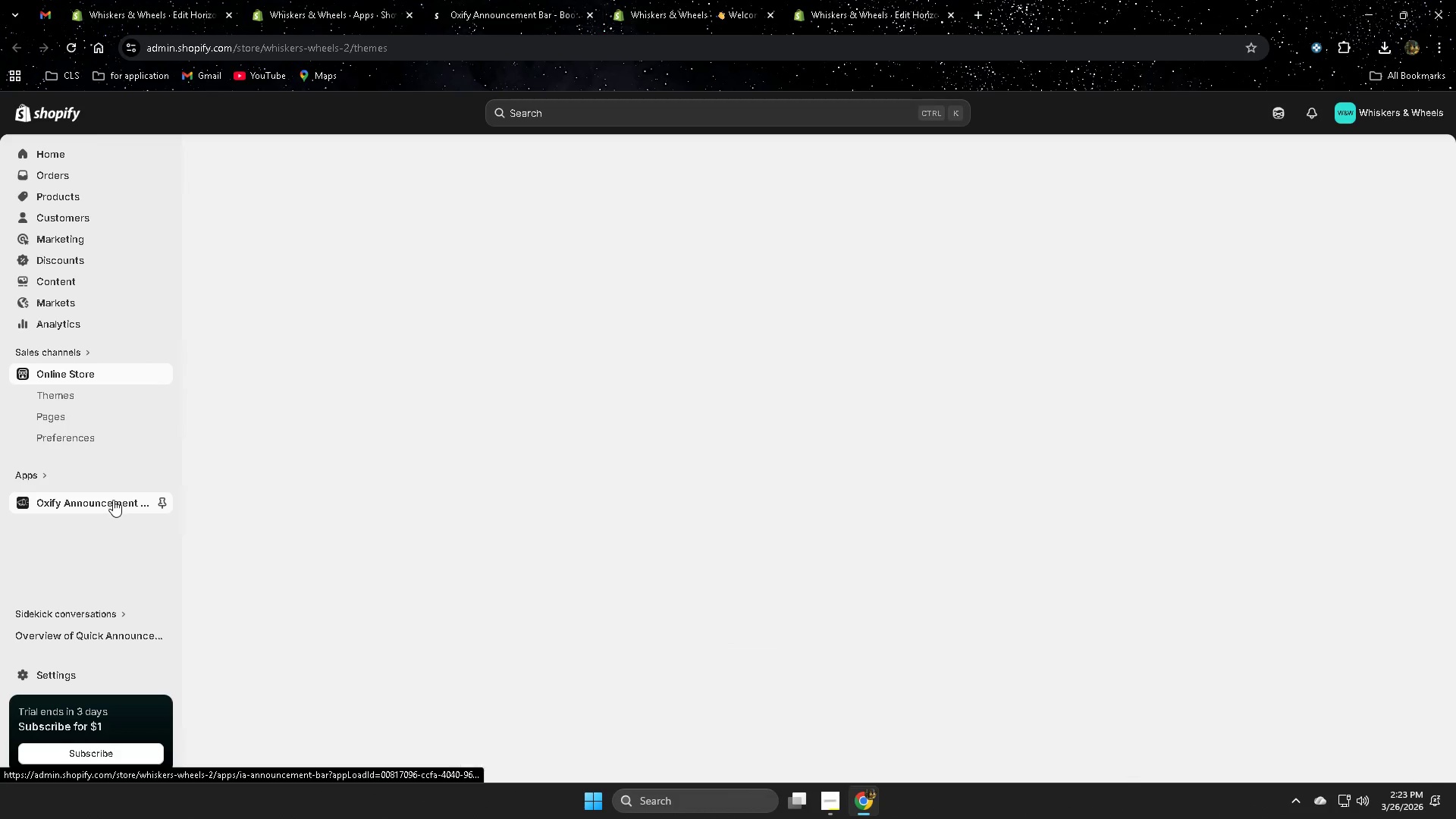 
mouse_move([380, 504])
 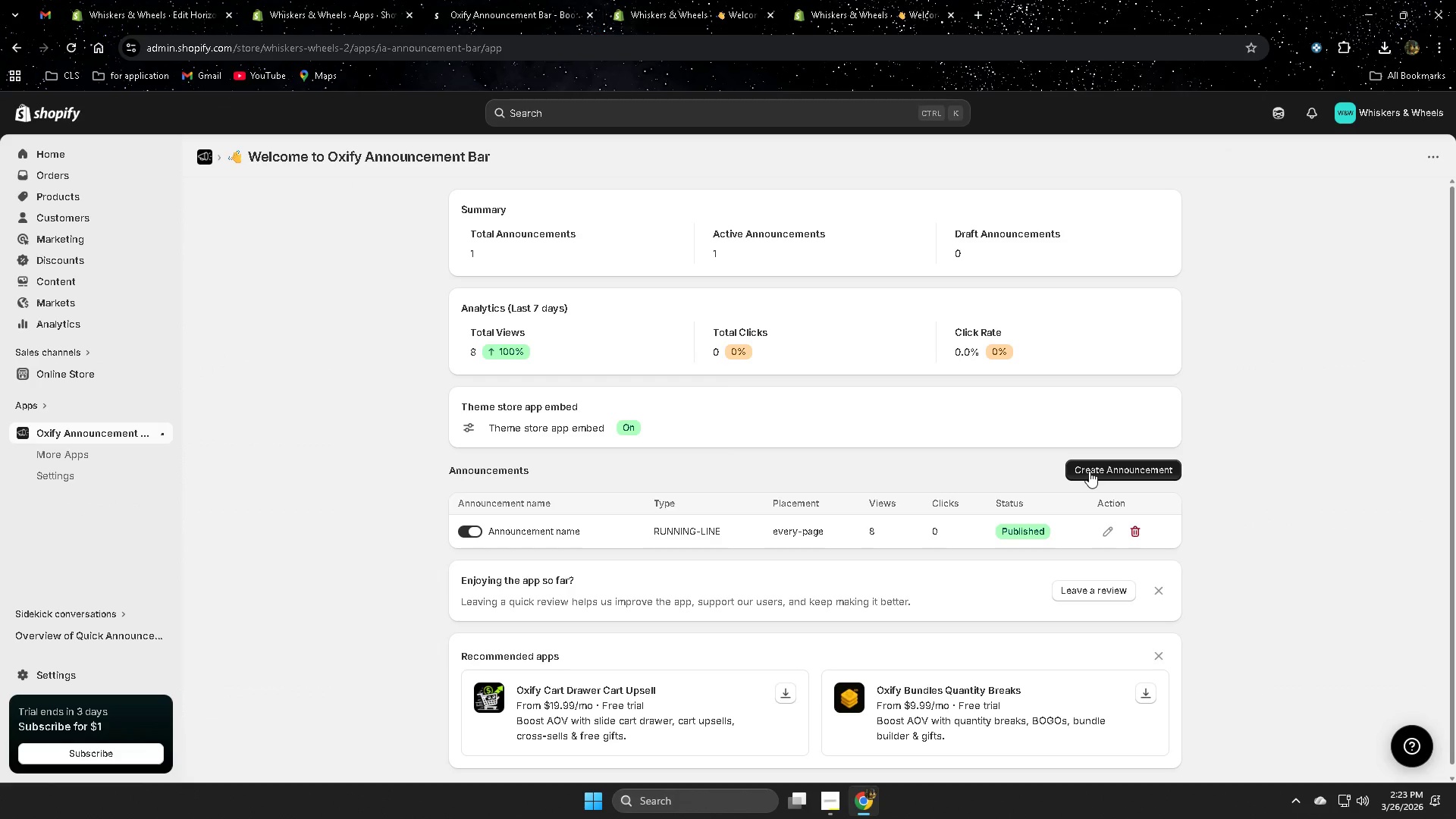 
wait(6.24)
 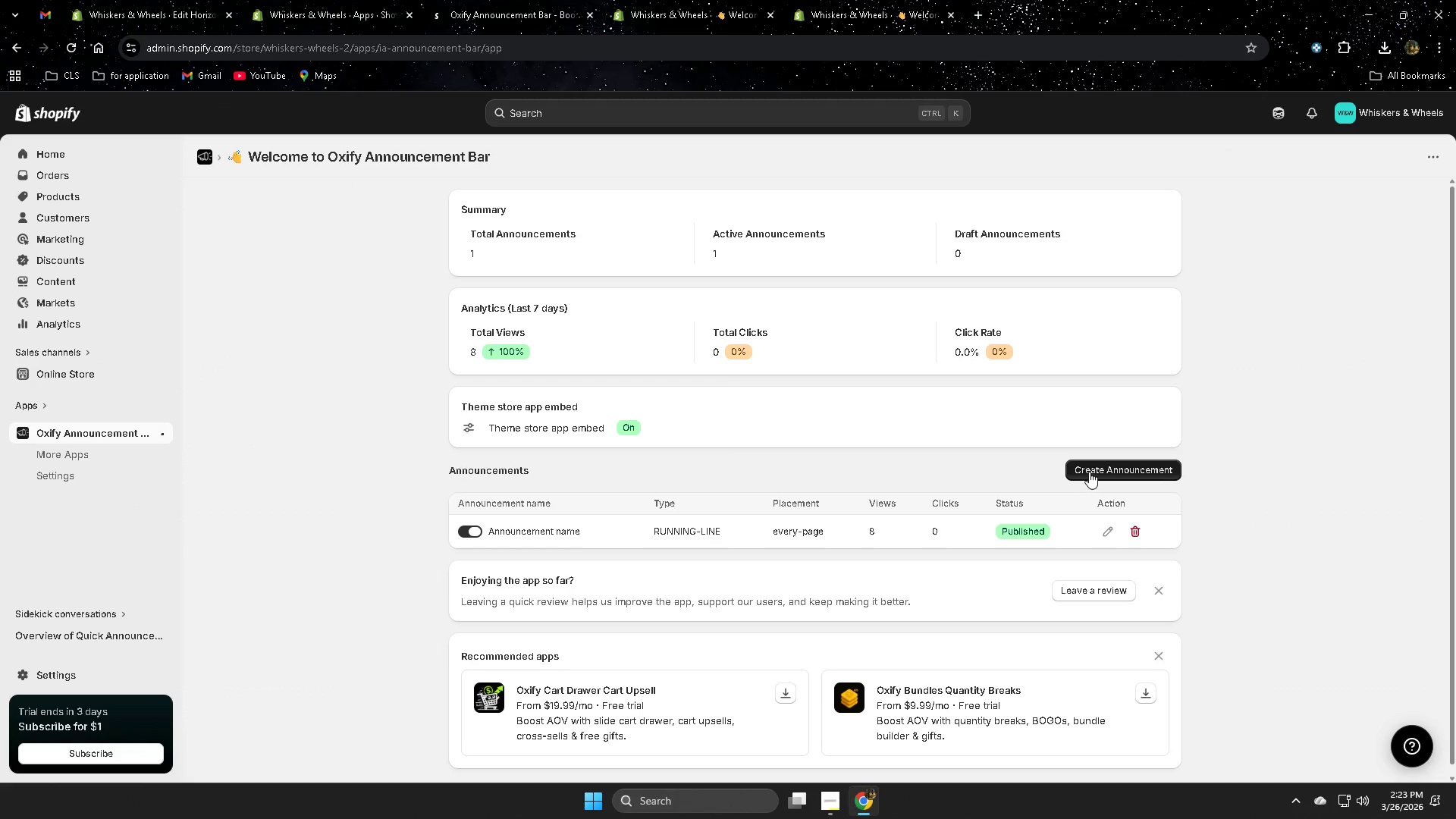 
left_click([836, 799])
 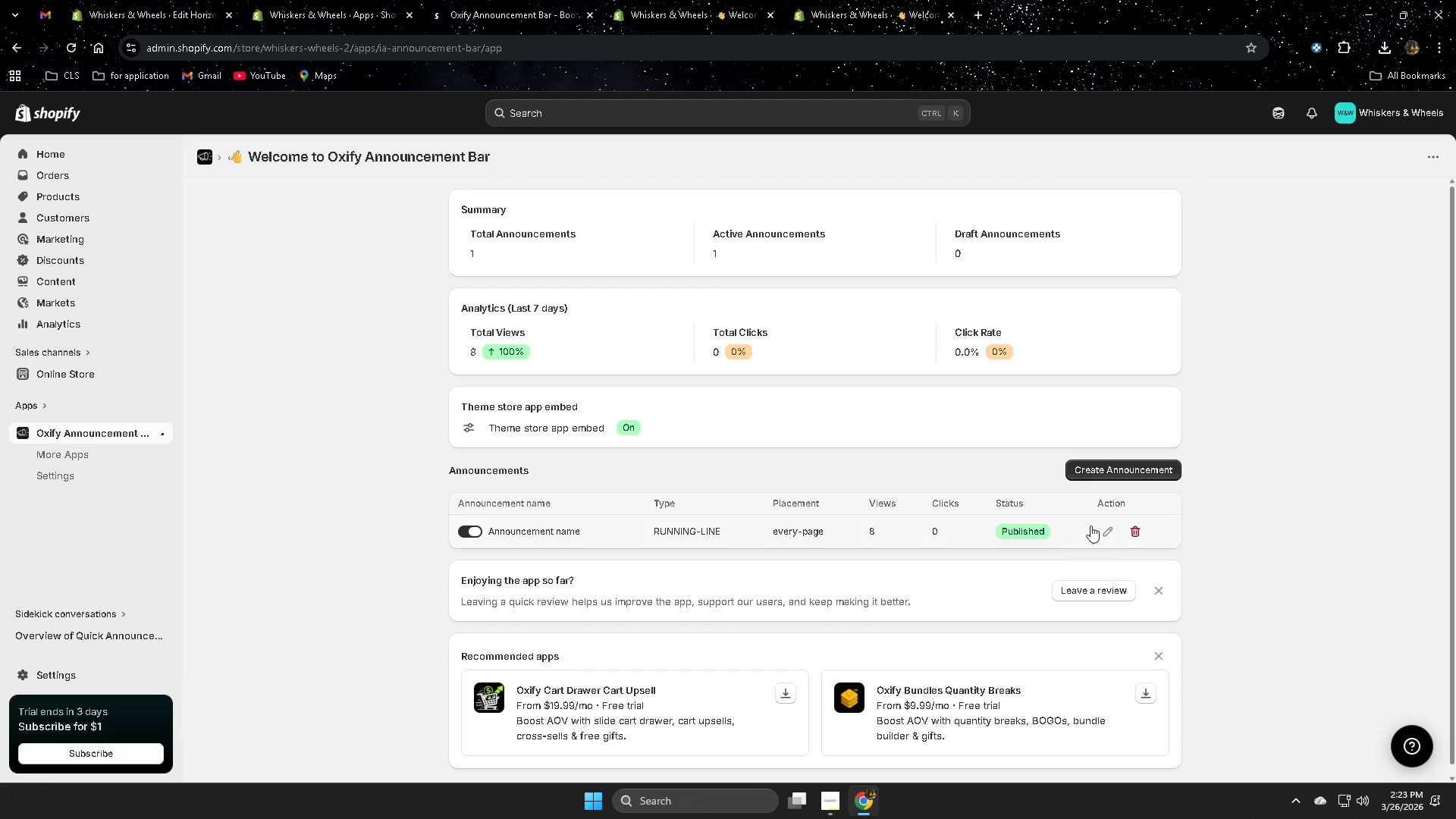 
wait(22.14)
 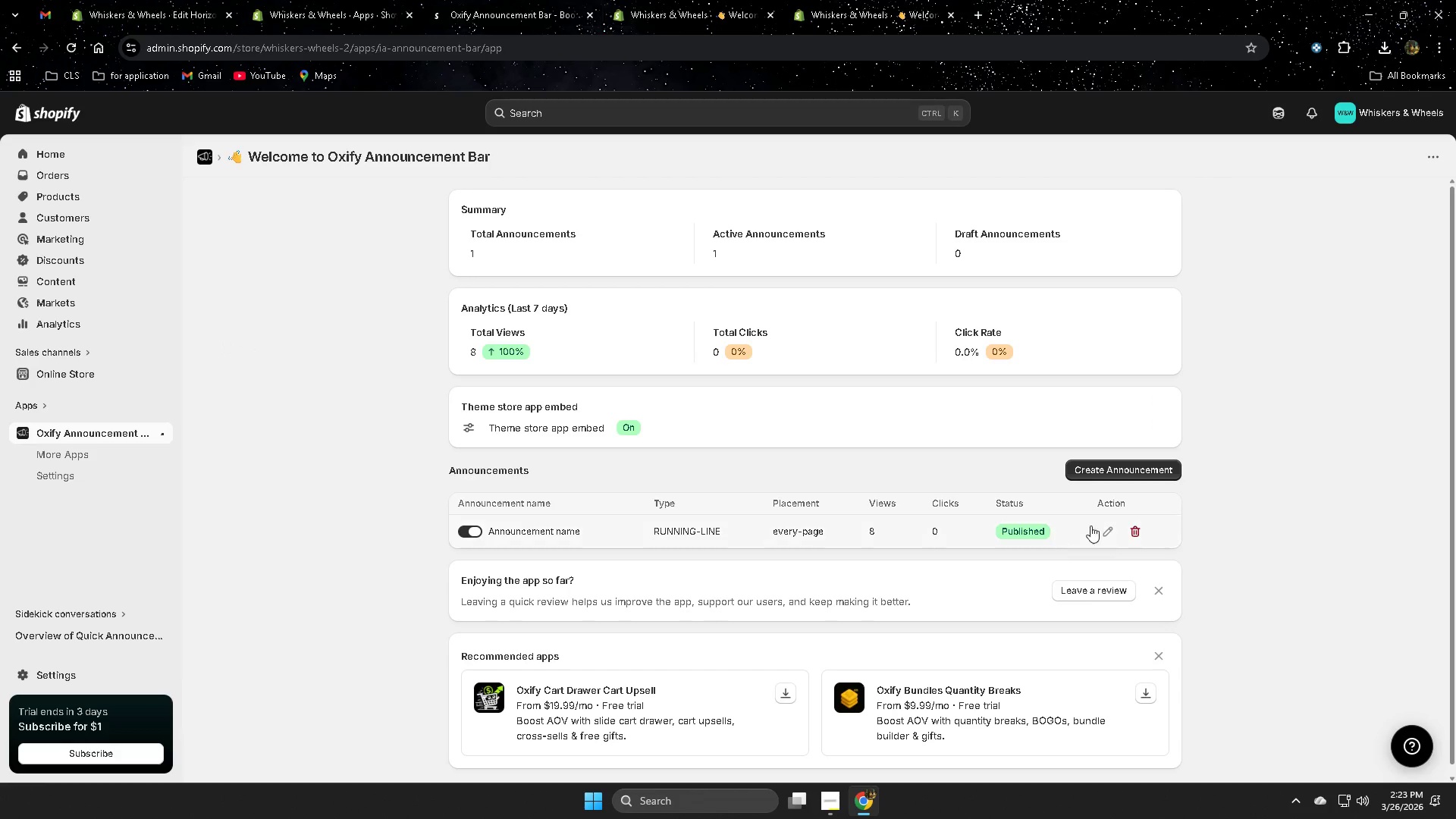 
left_click([1117, 472])
 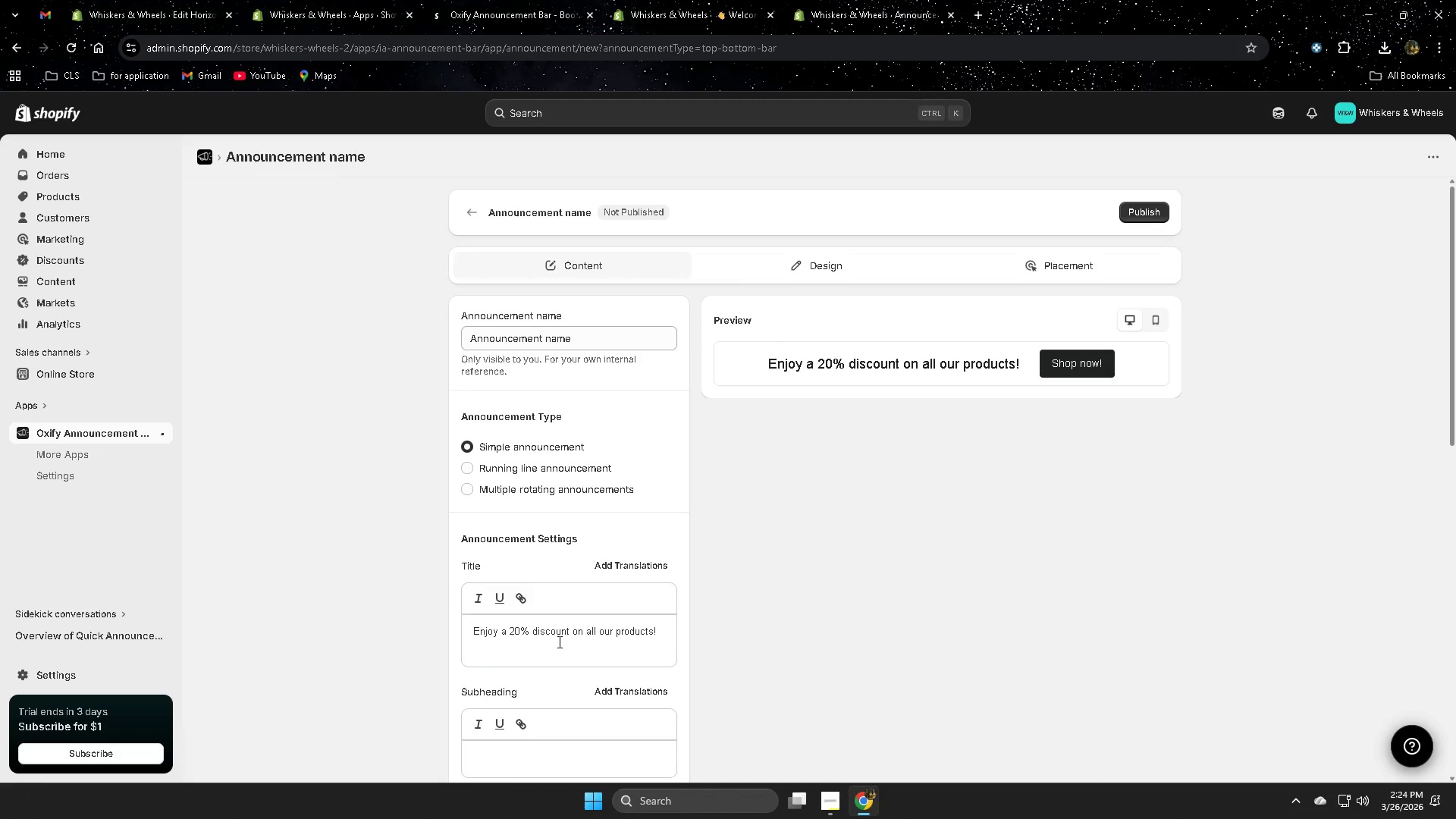 
left_click([469, 471])
 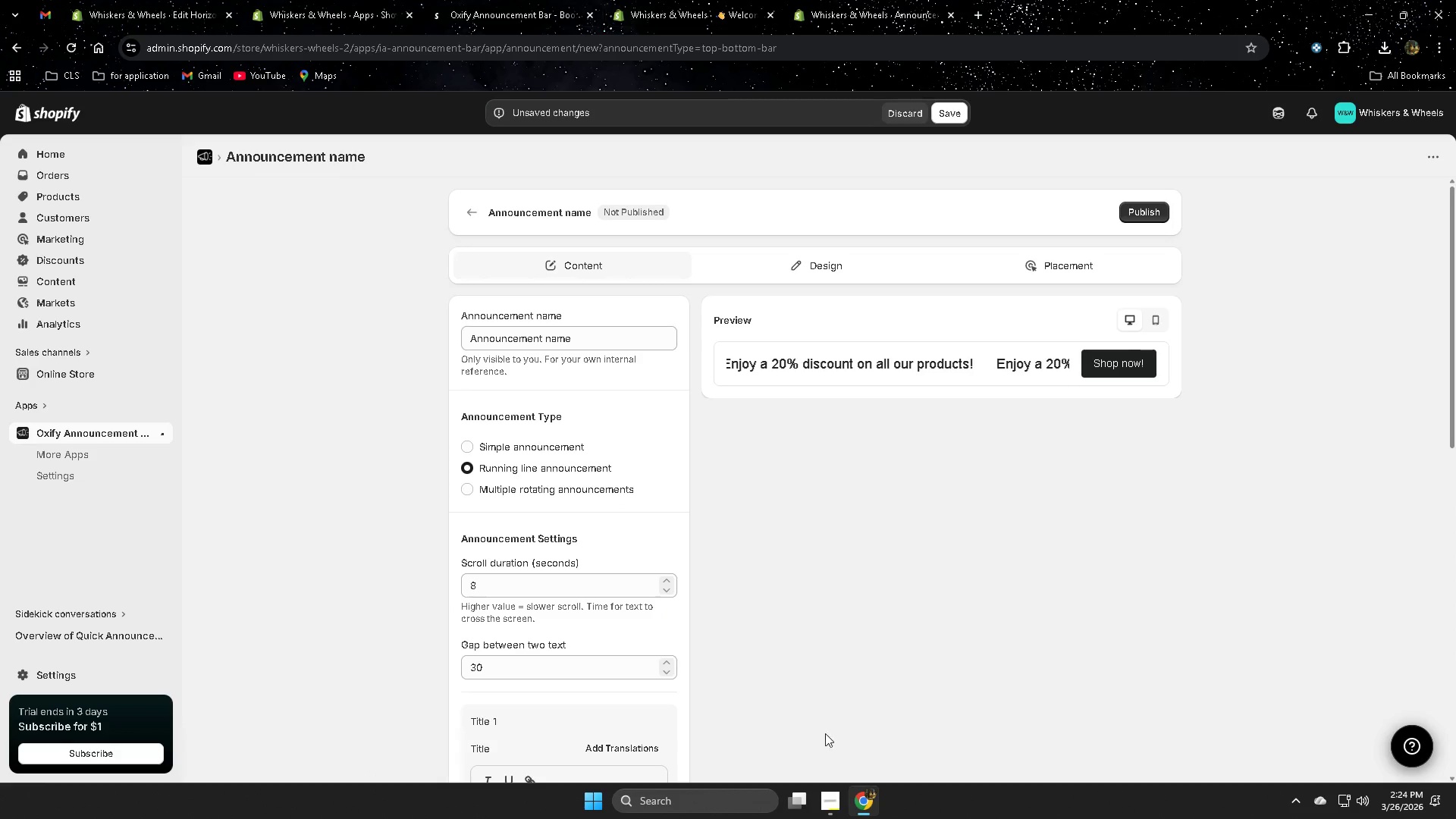 
mouse_move([828, 771])
 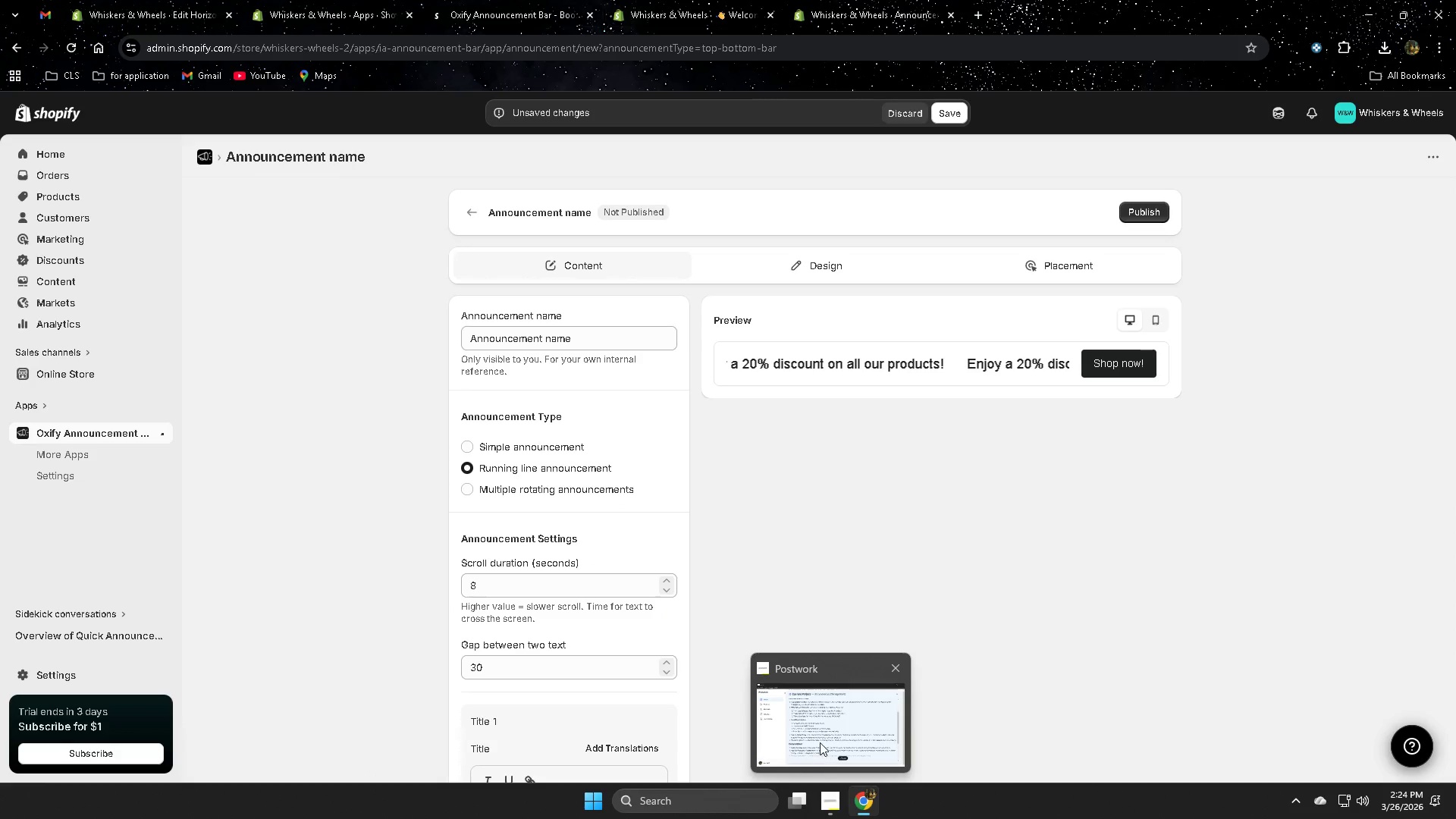 
left_click([820, 738])